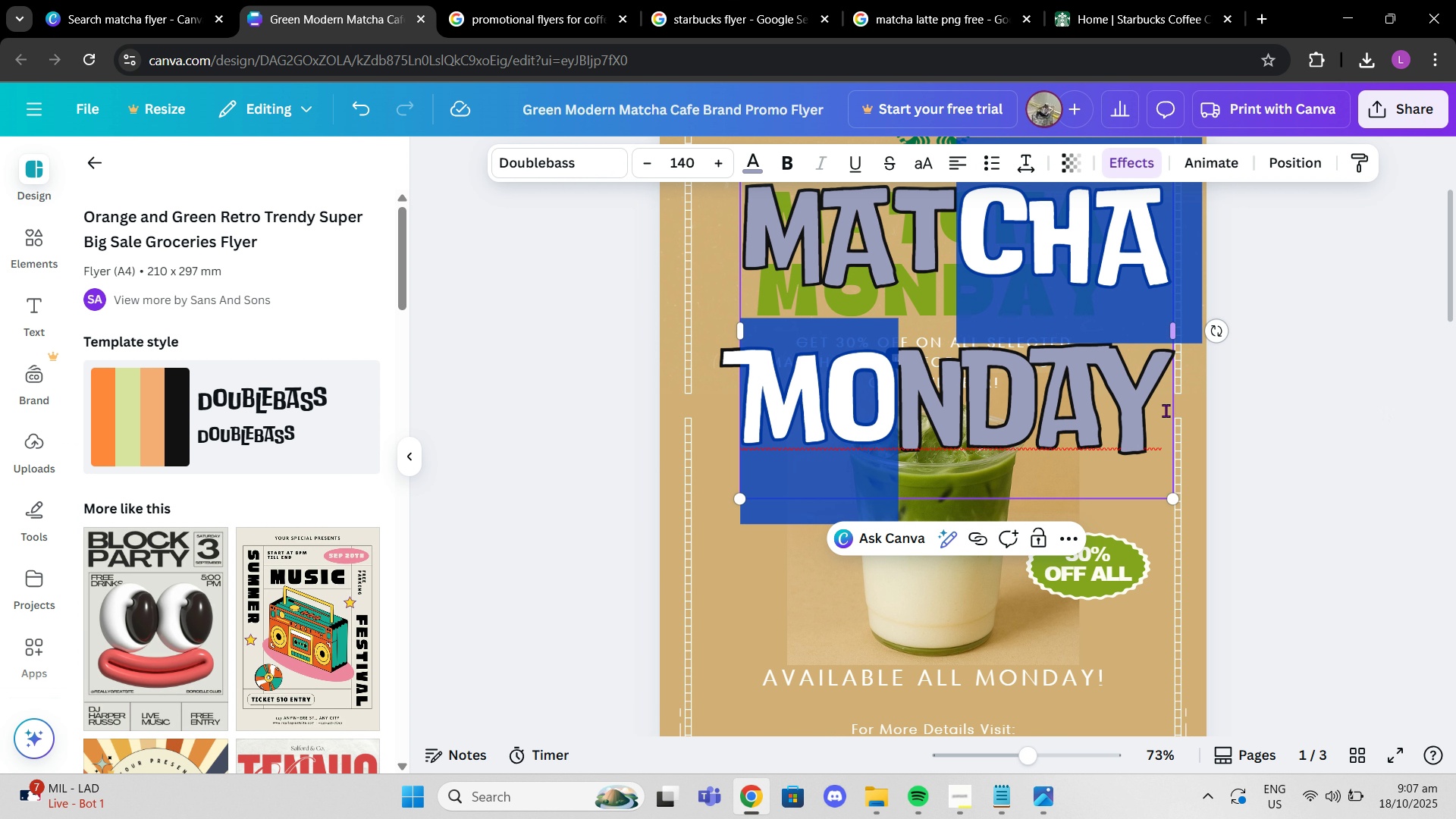 
left_click_drag(start_coordinate=[1166, 410], to_coordinate=[768, 281])
 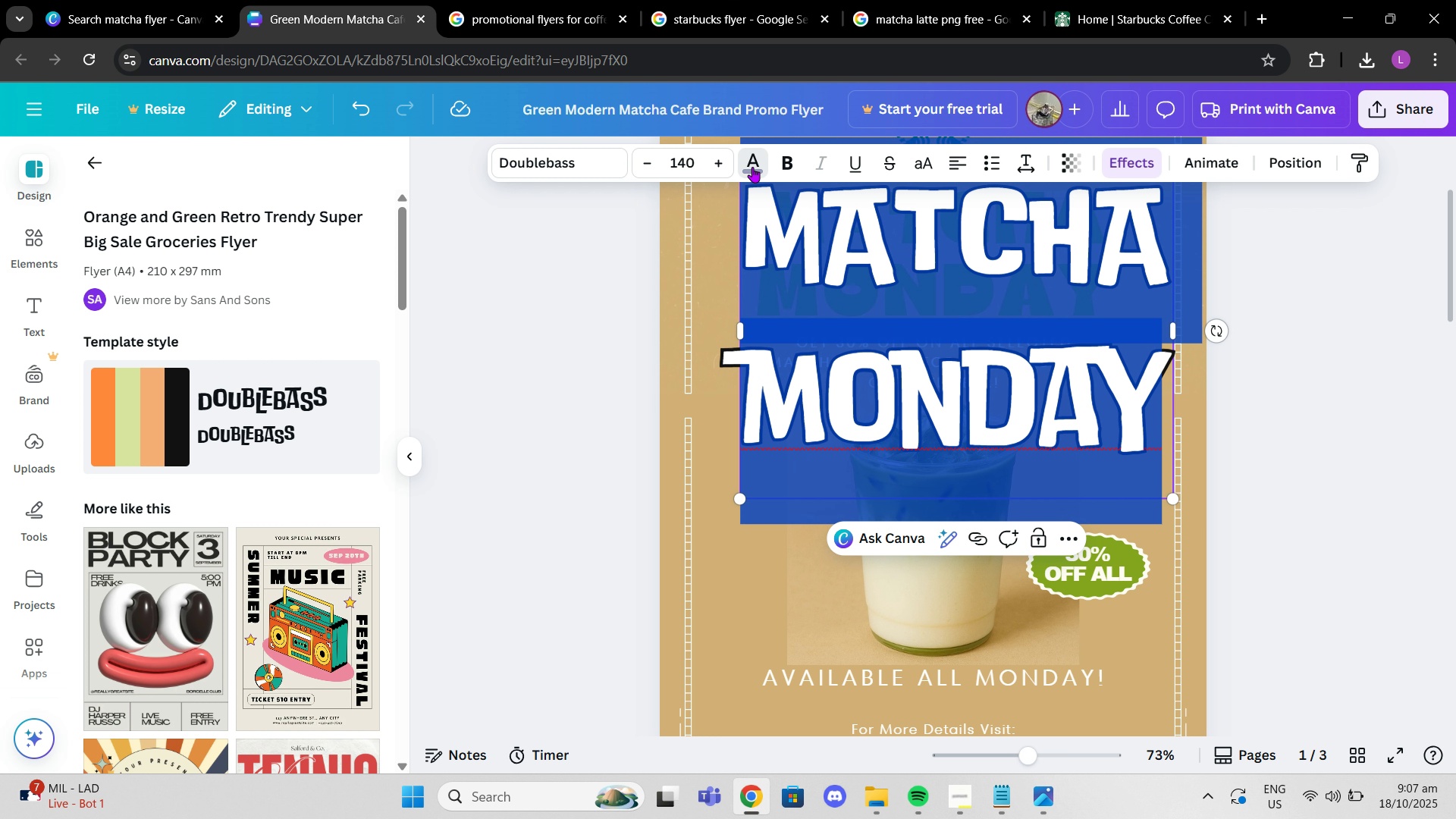 
left_click([752, 167])
 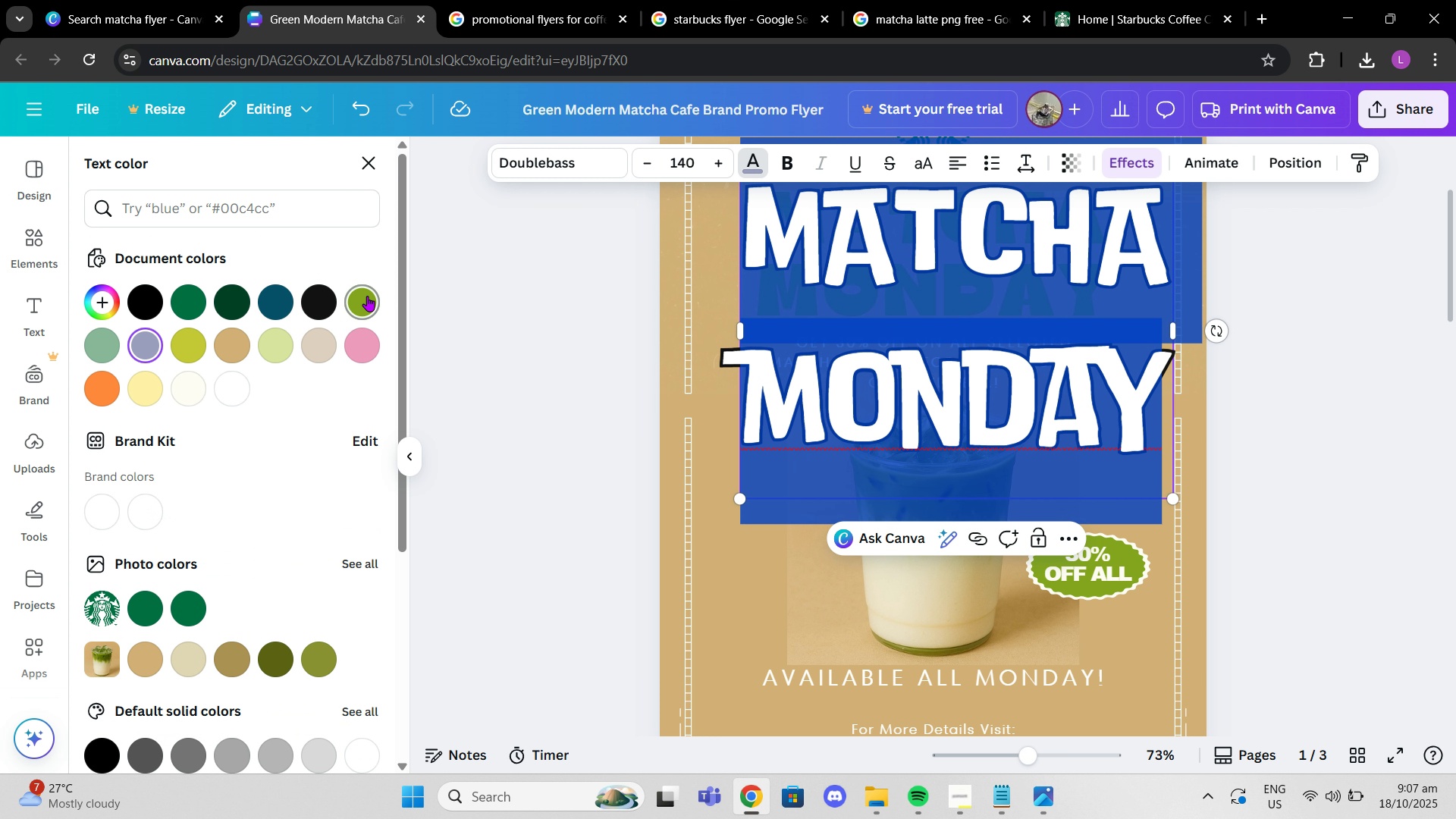 
left_click([366, 296])
 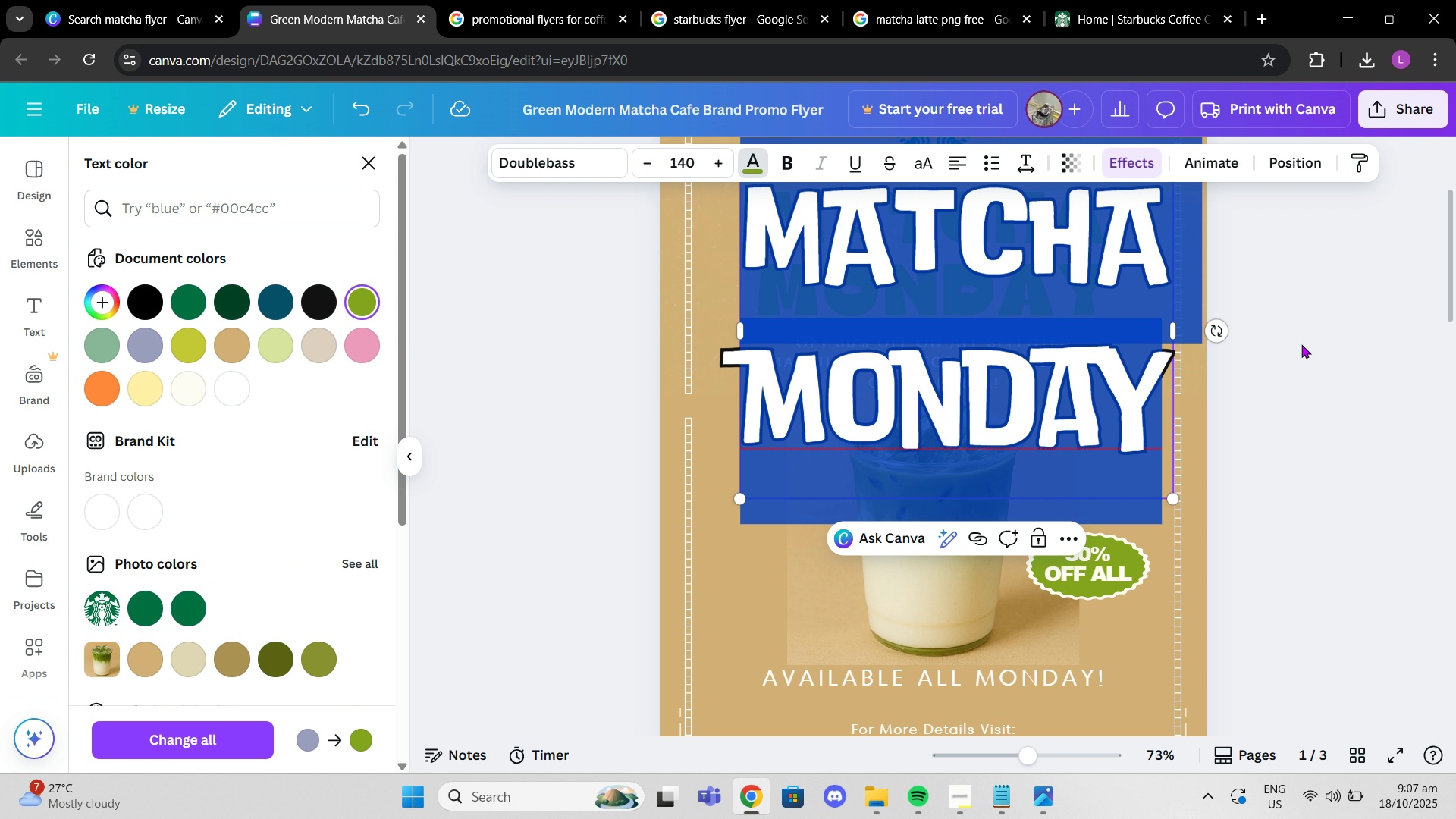 
left_click([1301, 344])
 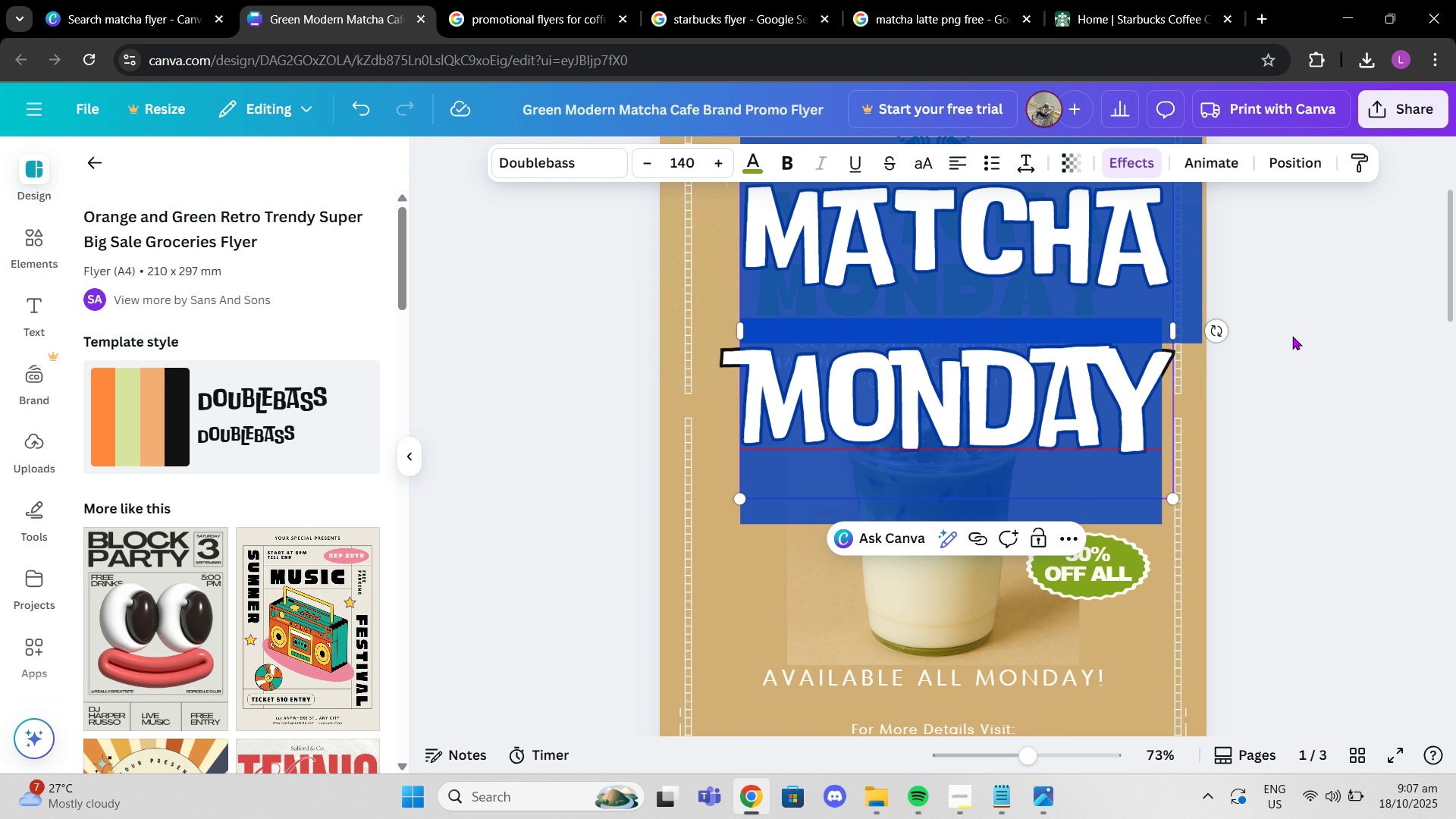 
left_click([1296, 337])
 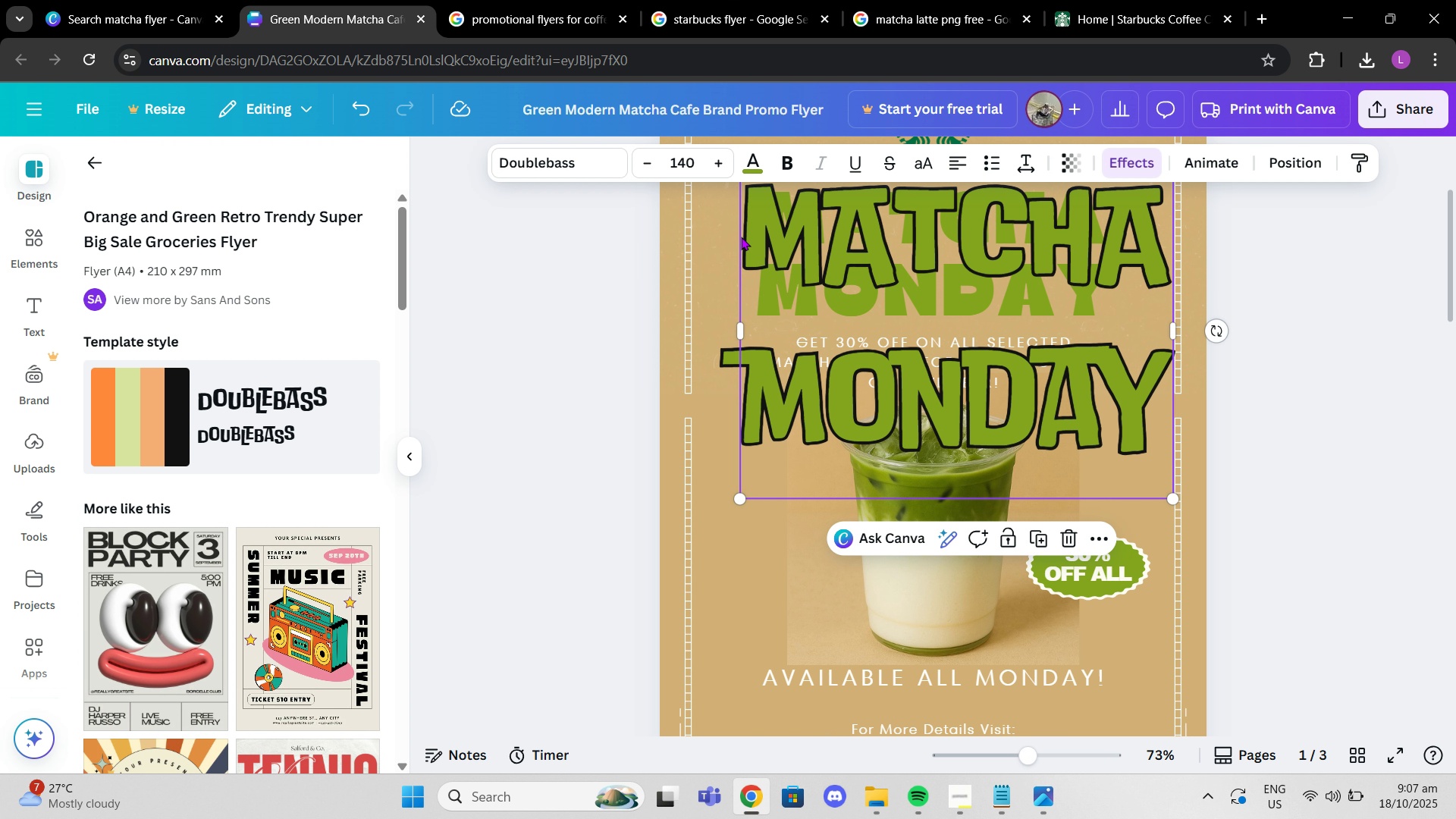 
left_click([741, 237])
 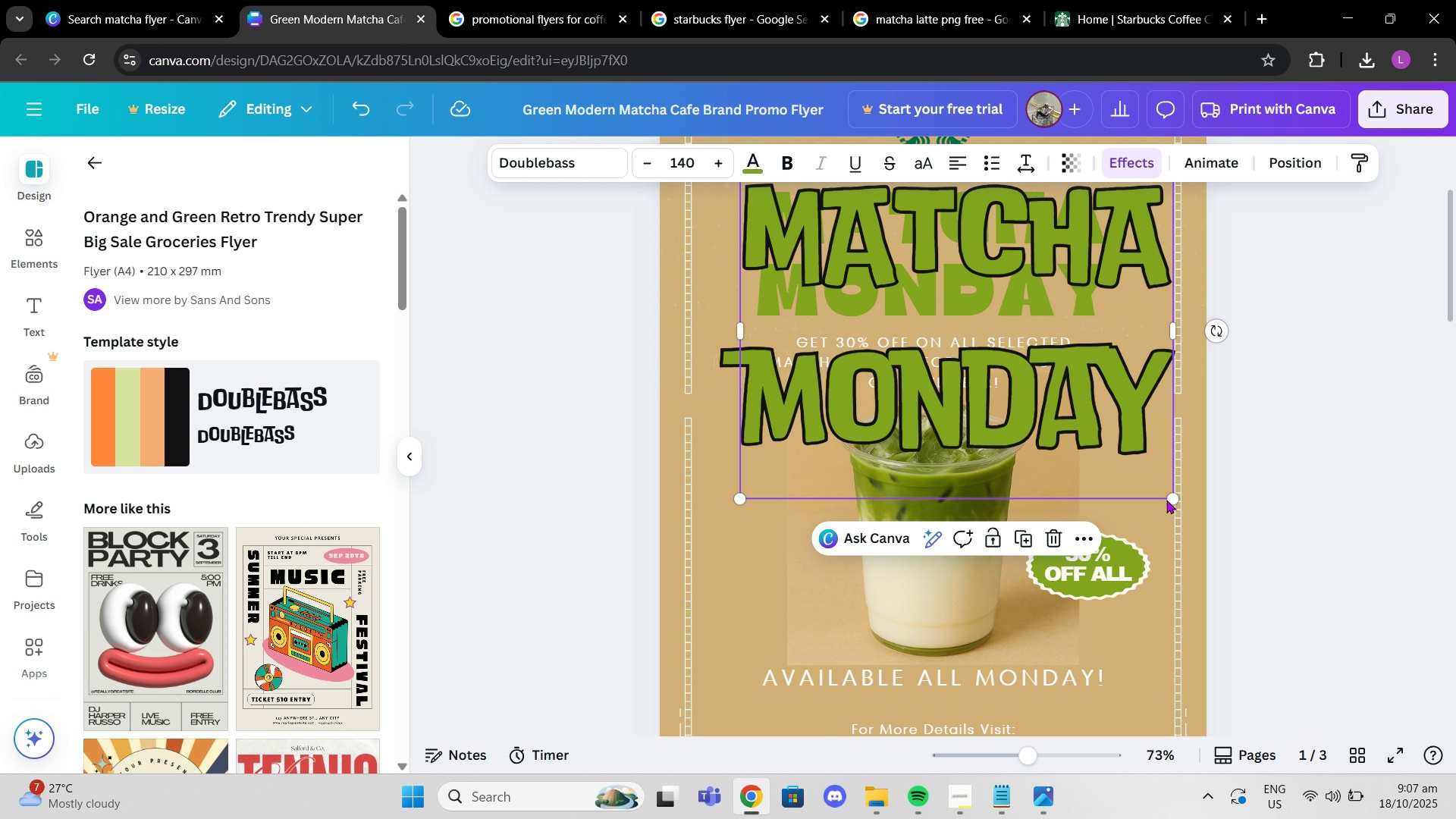 
left_click_drag(start_coordinate=[1172, 498], to_coordinate=[1031, 297])
 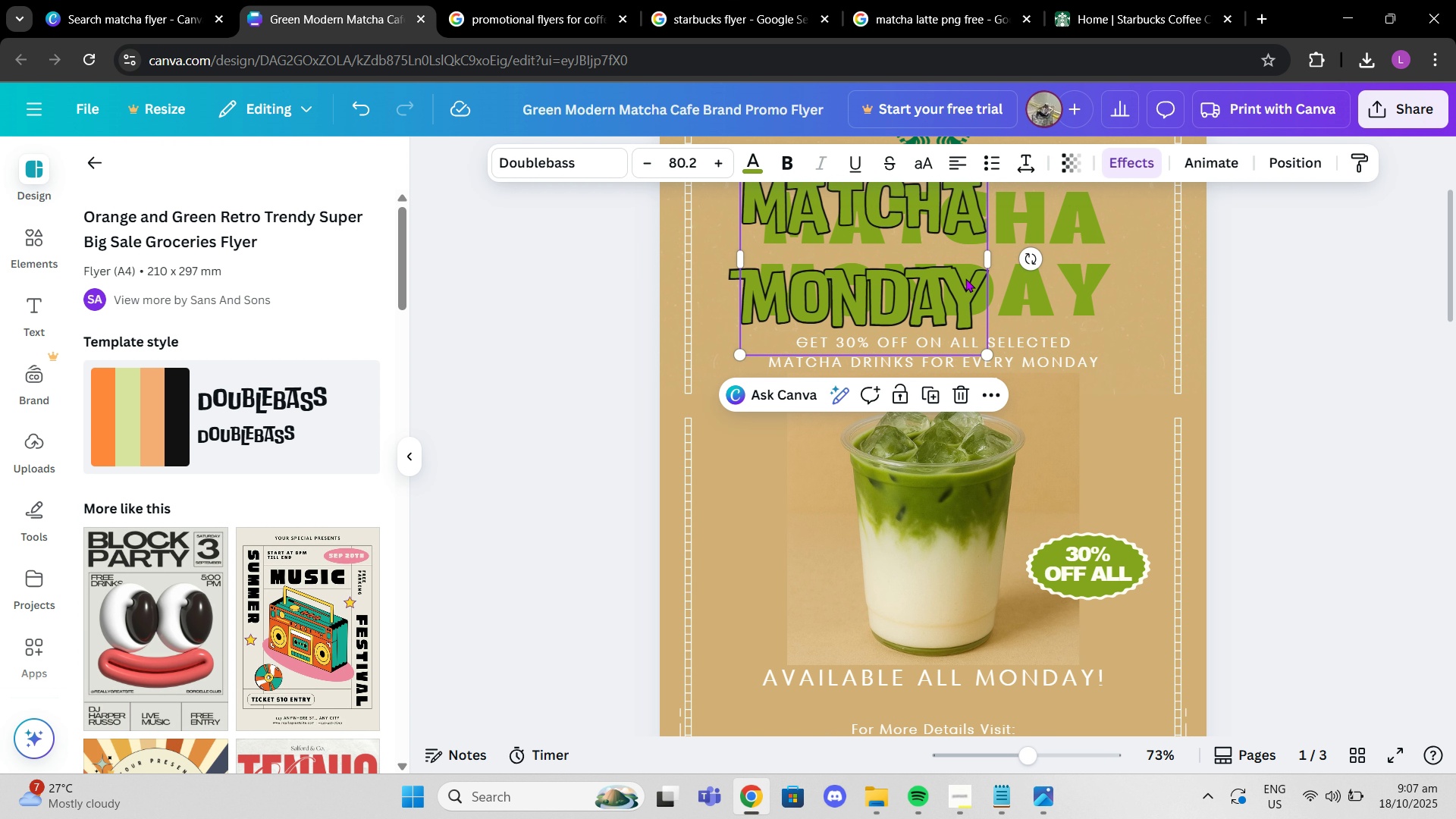 
left_click_drag(start_coordinate=[962, 276], to_coordinate=[1003, 291])
 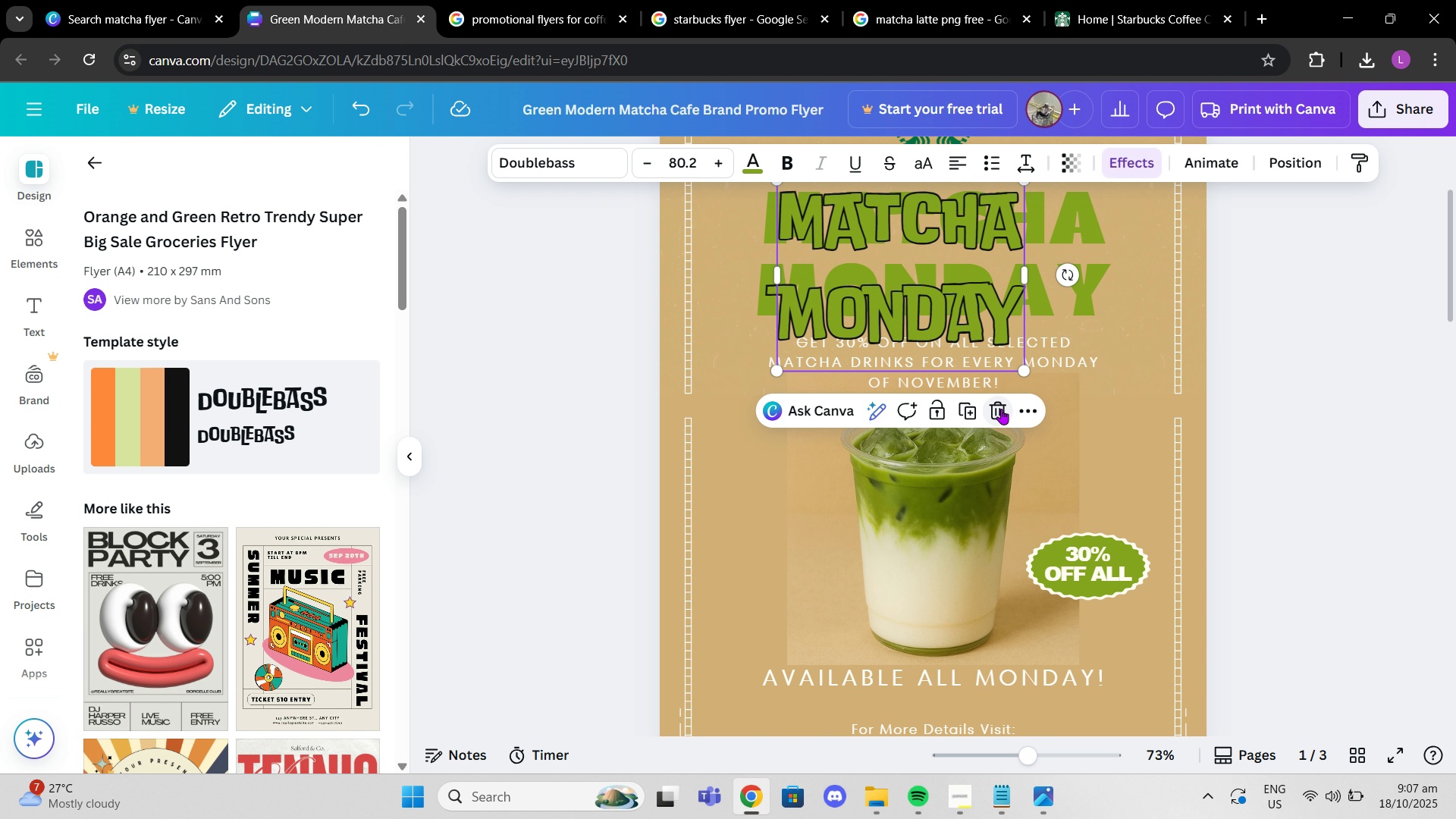 
left_click([1001, 409])
 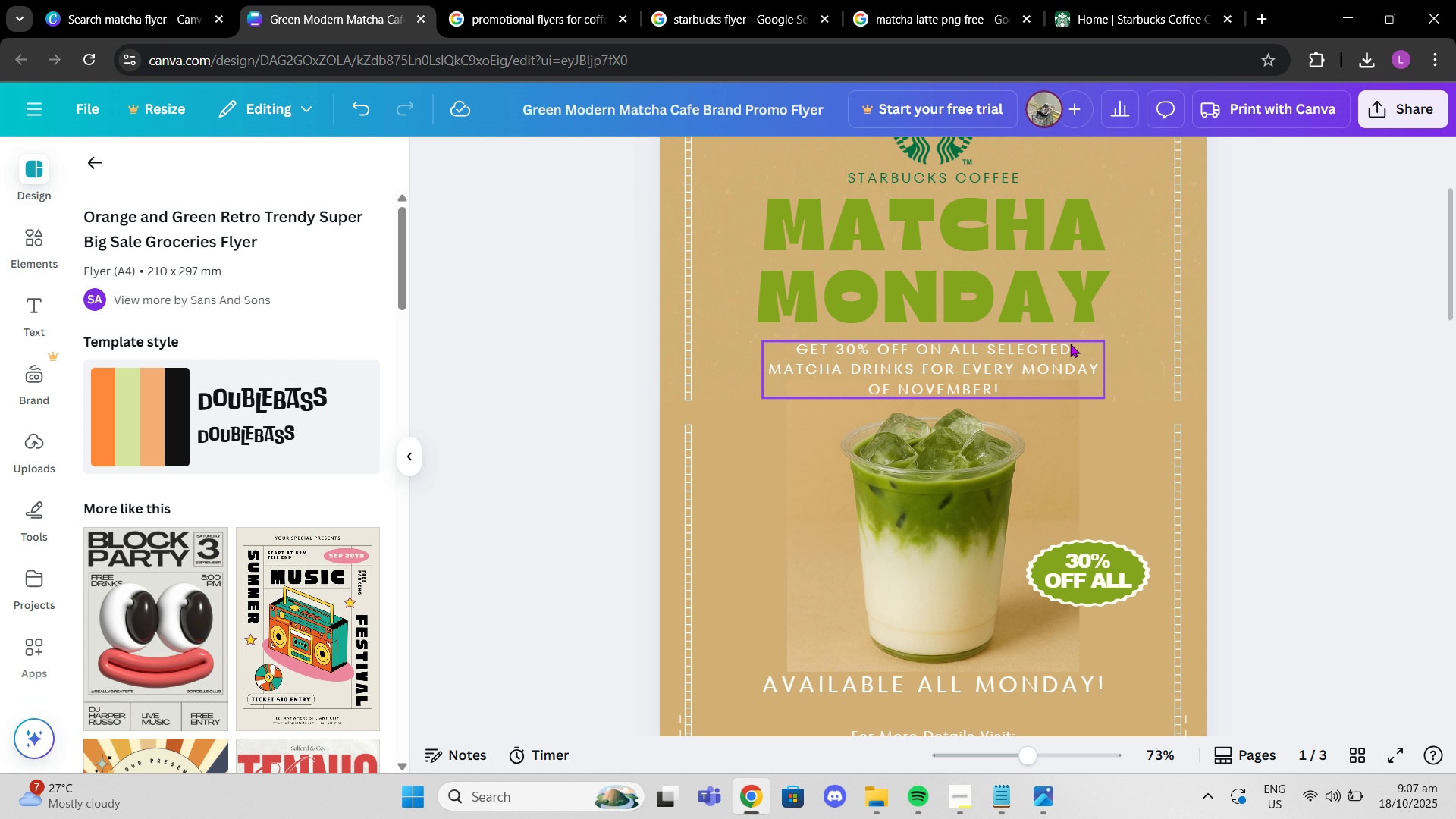 
scroll: coordinate [1070, 344], scroll_direction: up, amount: 3.0
 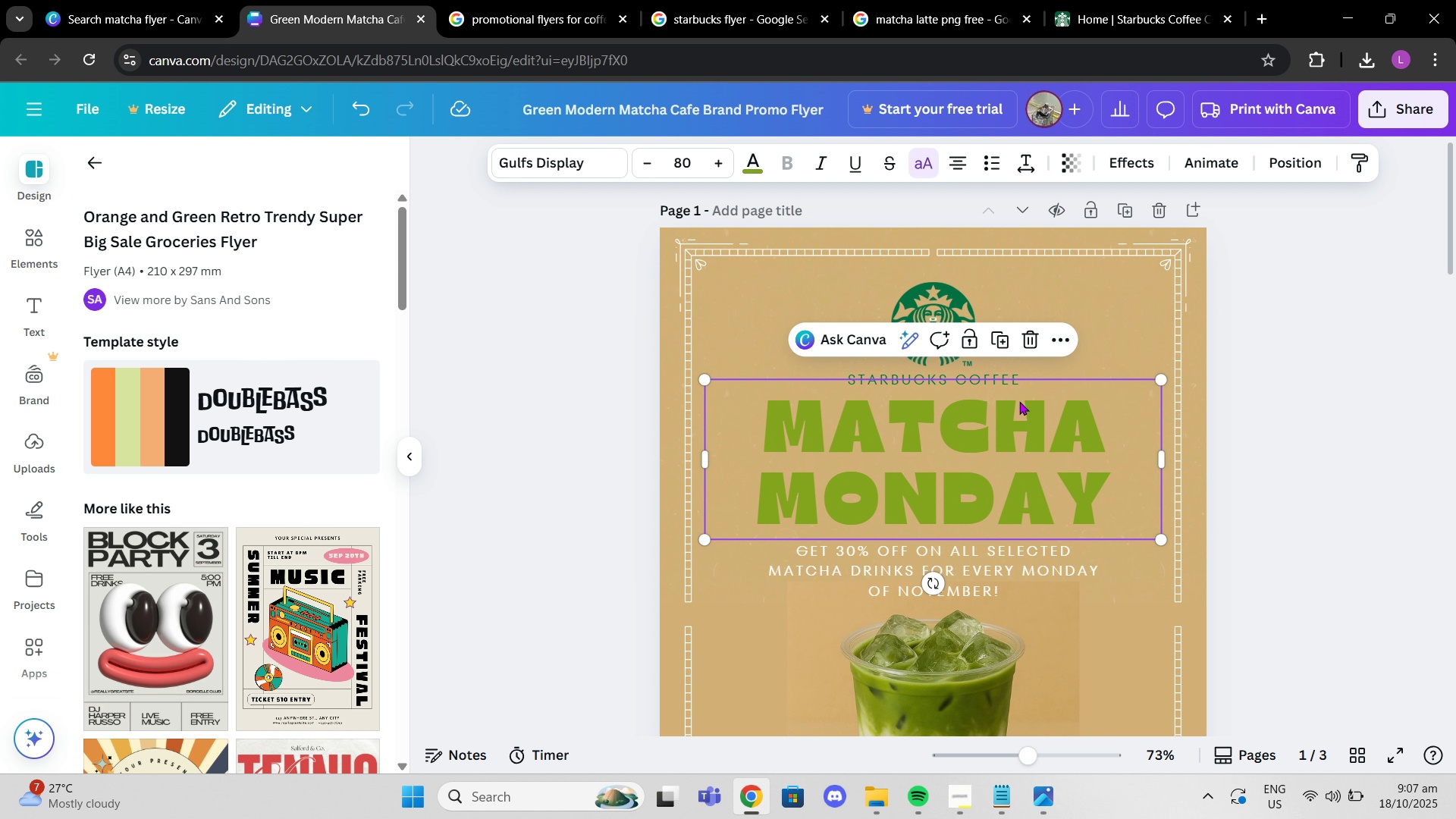 
left_click([1071, 403])
 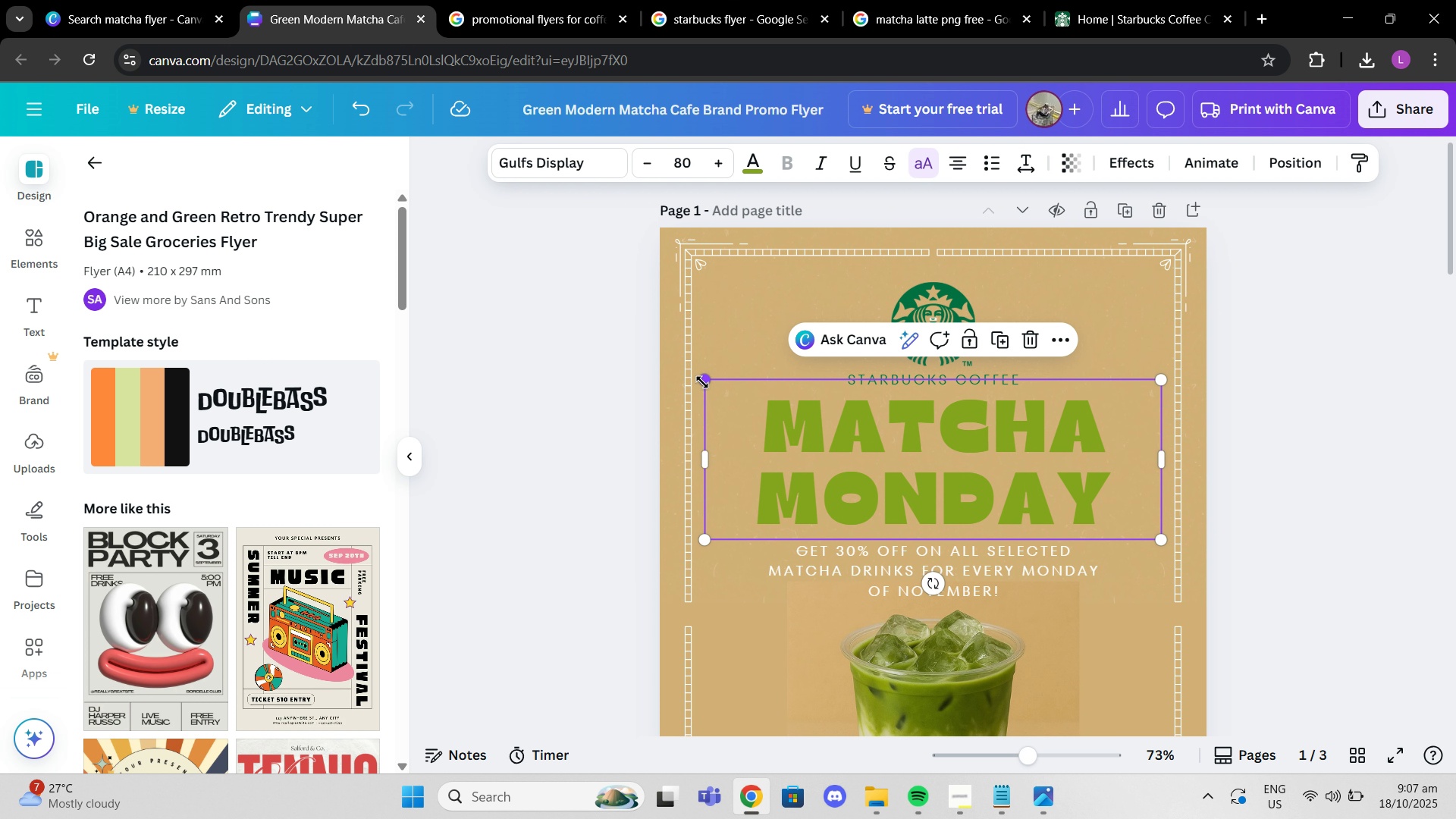 
left_click_drag(start_coordinate=[702, 382], to_coordinate=[682, 369])
 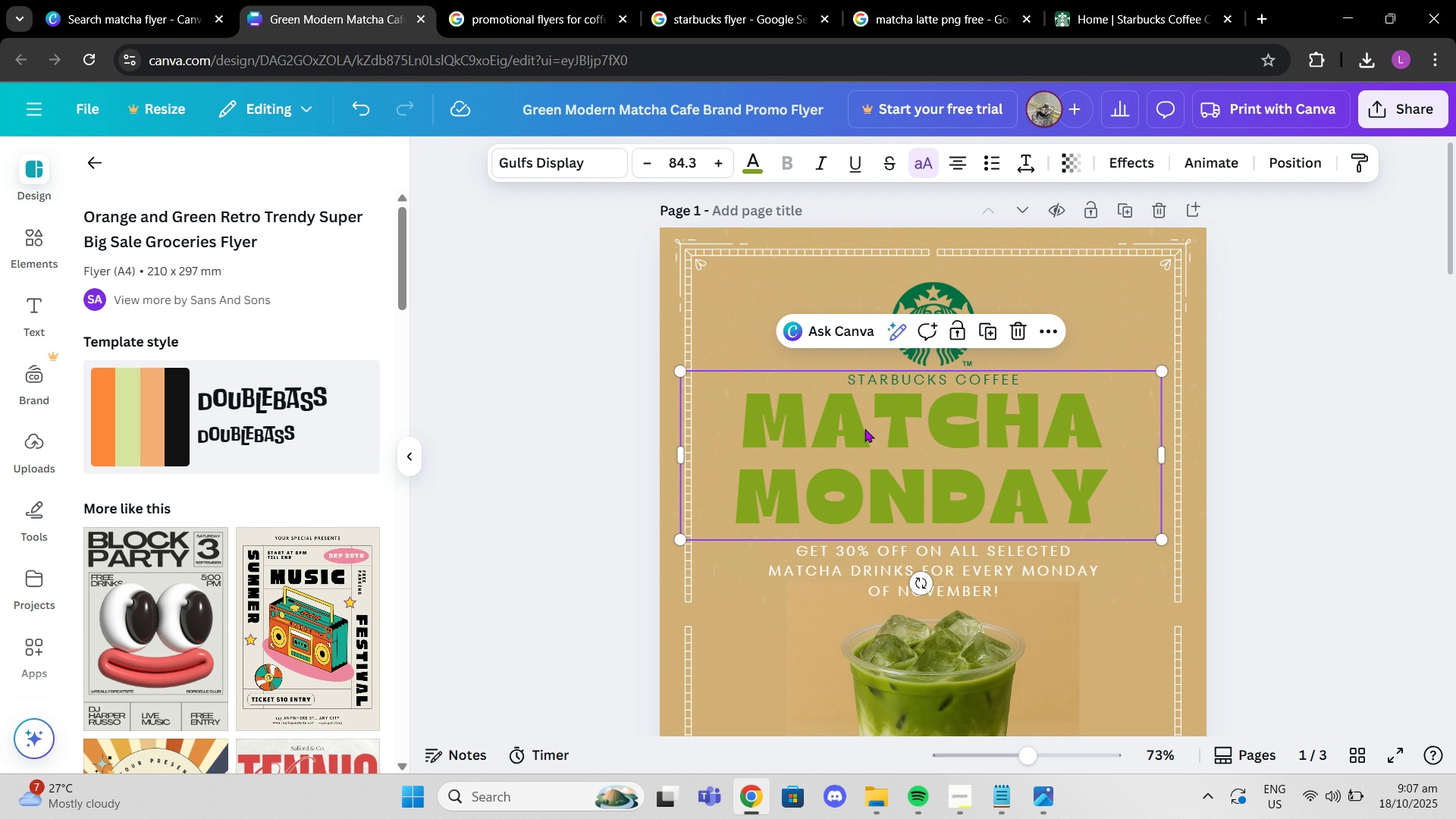 
left_click_drag(start_coordinate=[864, 428], to_coordinate=[877, 434])
 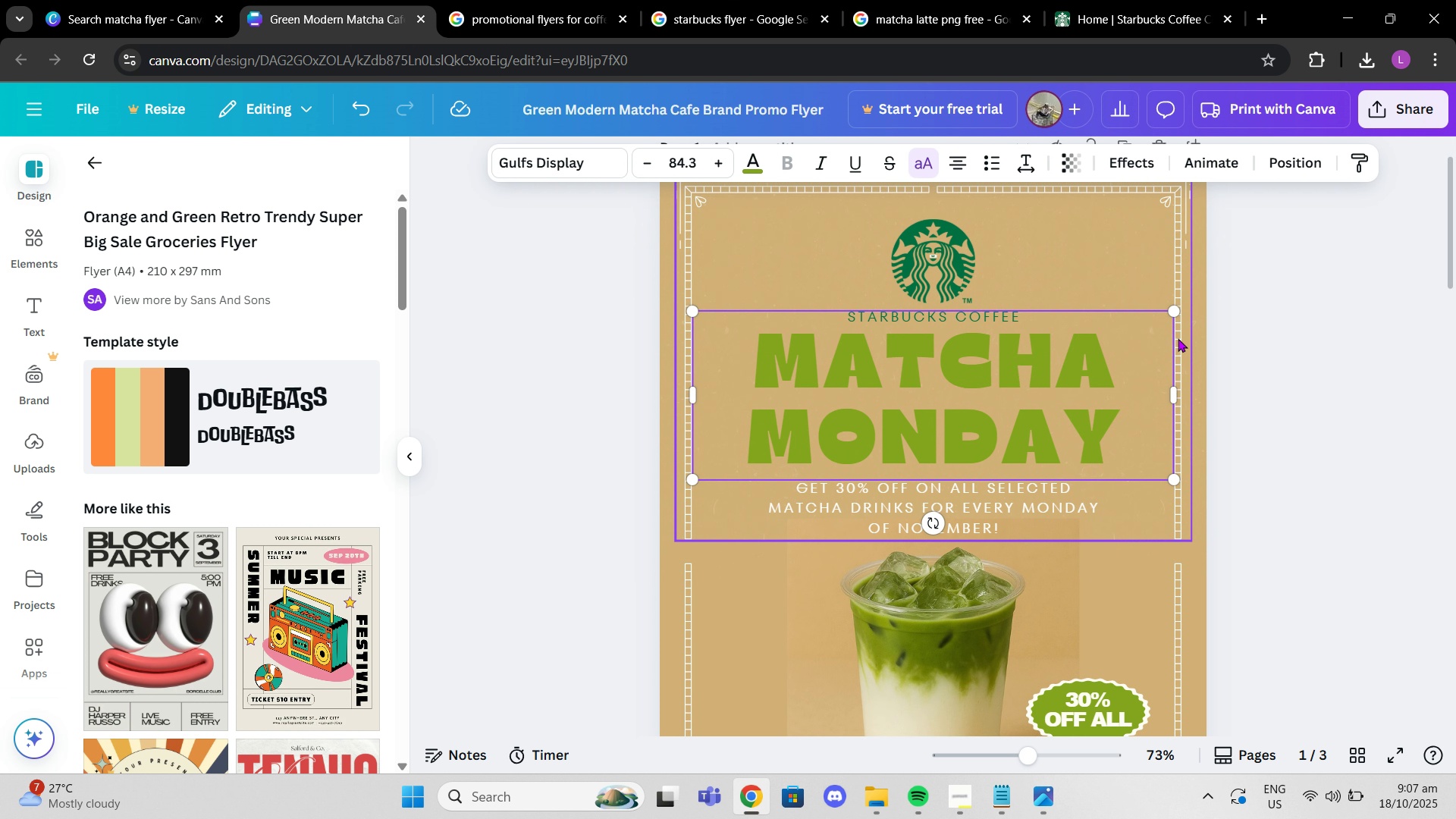 
scroll: coordinate [1178, 338], scroll_direction: down, amount: 2.0
 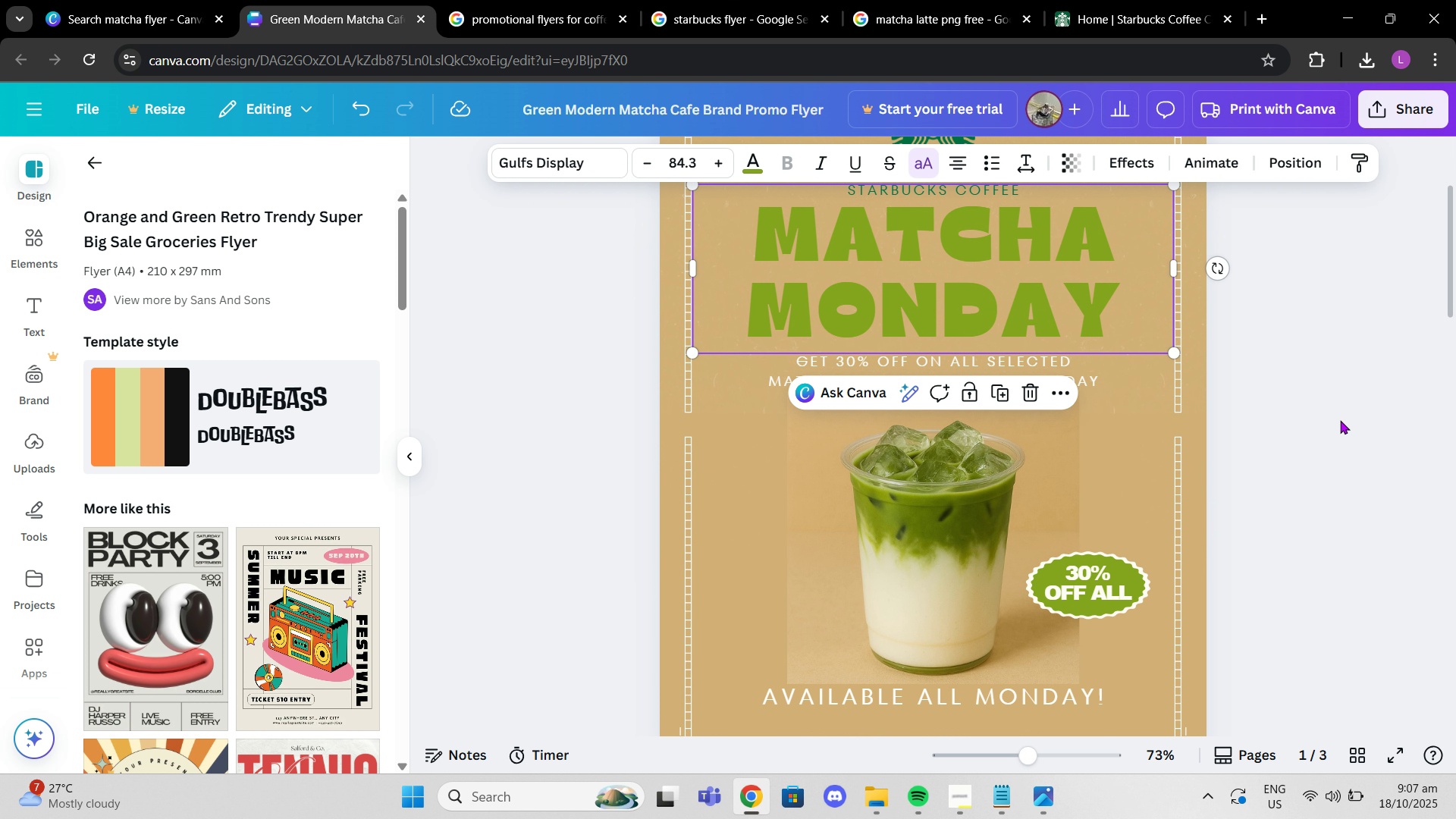 
left_click([1340, 420])
 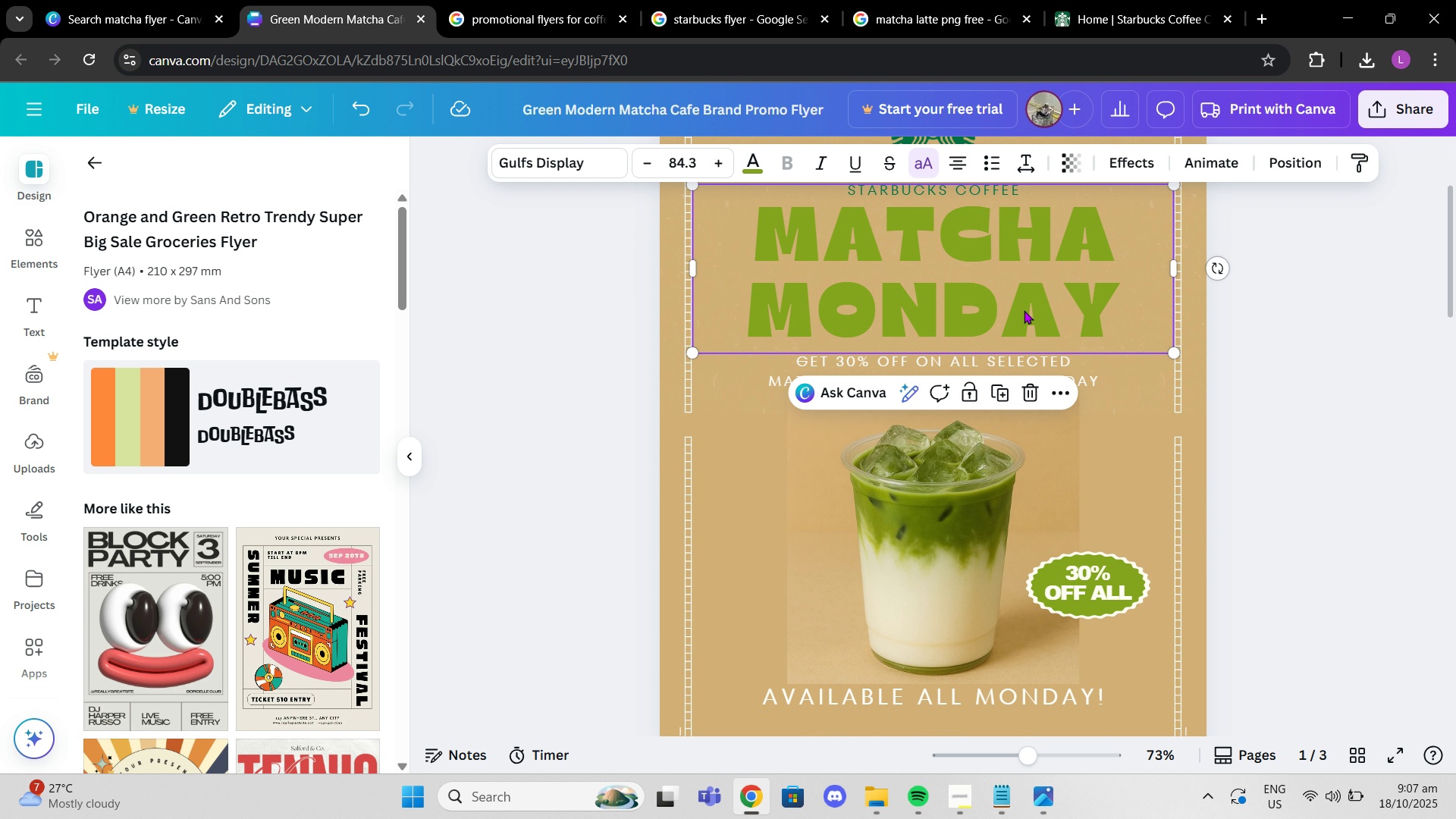 
left_click_drag(start_coordinate=[1022, 310], to_coordinate=[1029, 310])
 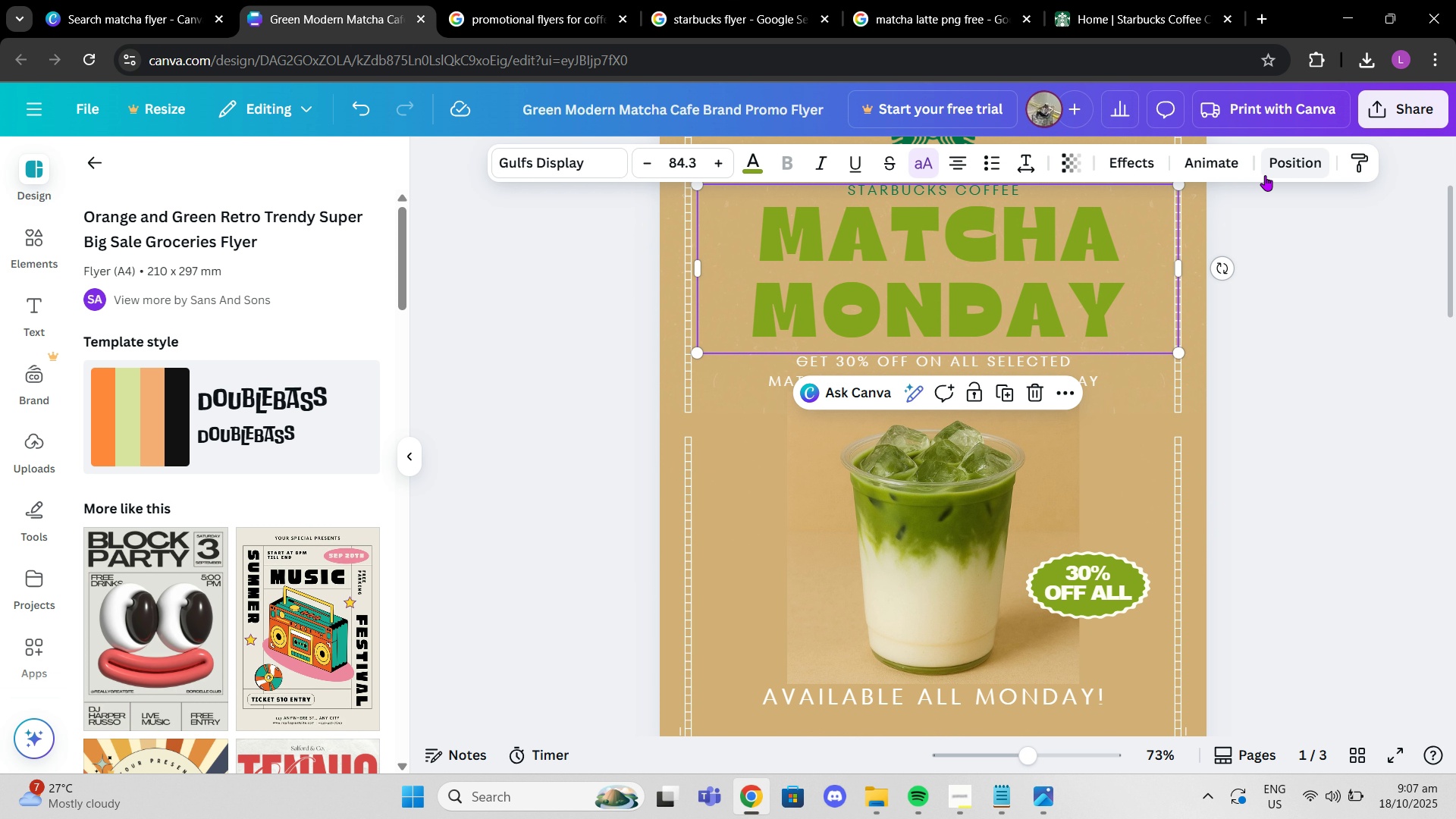 
left_click([1265, 175])
 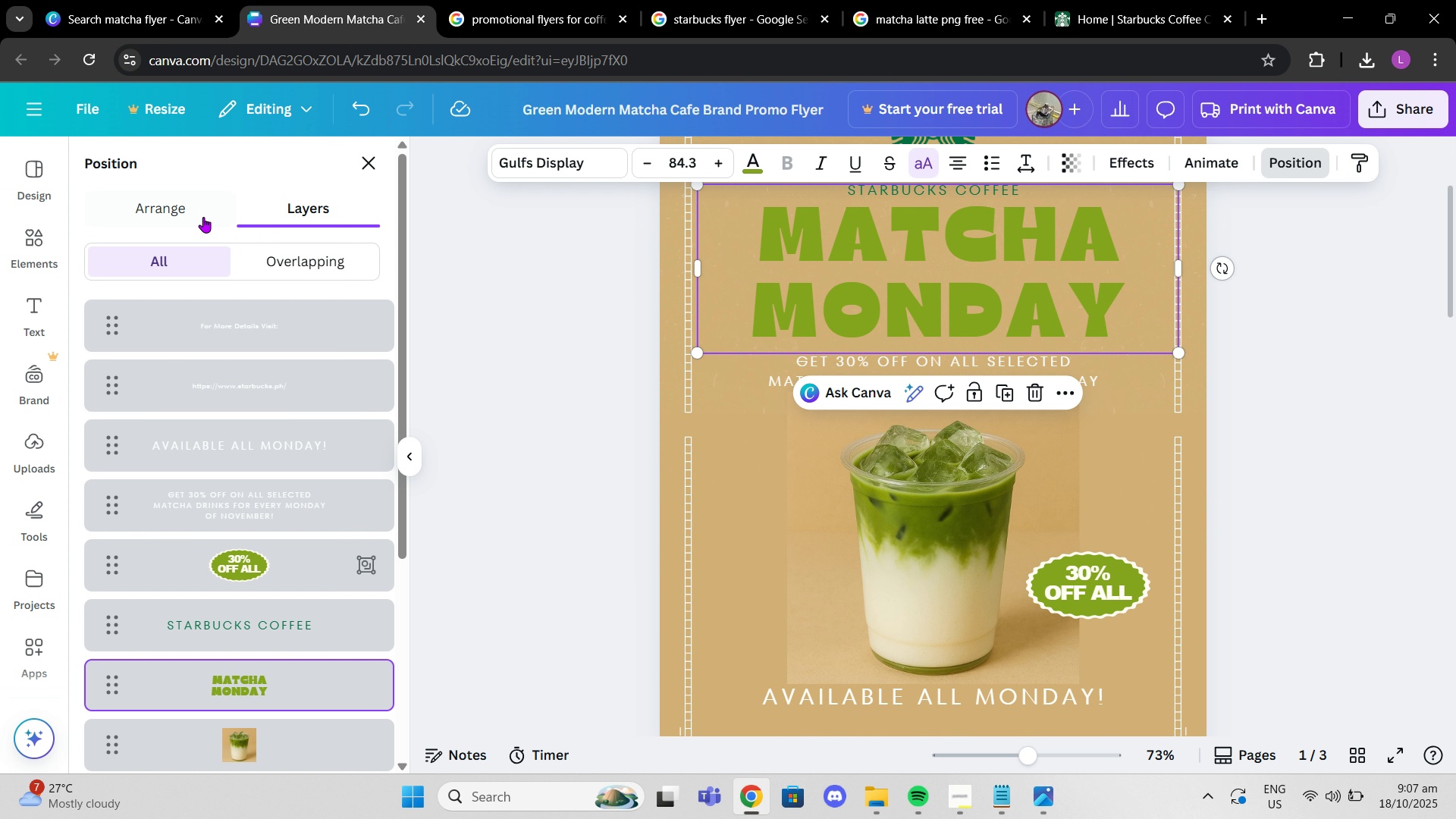 
left_click([199, 216])
 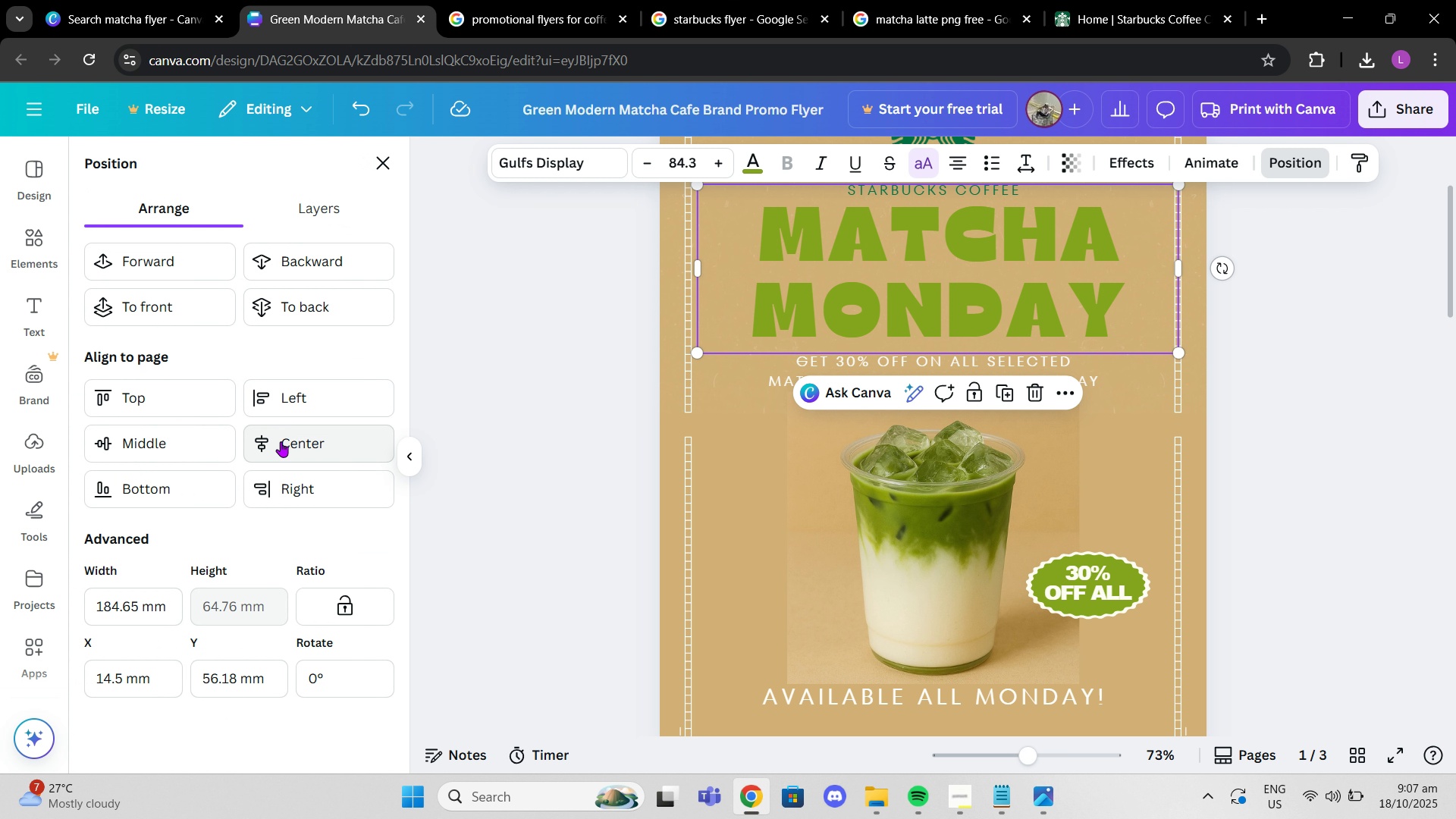 
left_click([281, 441])
 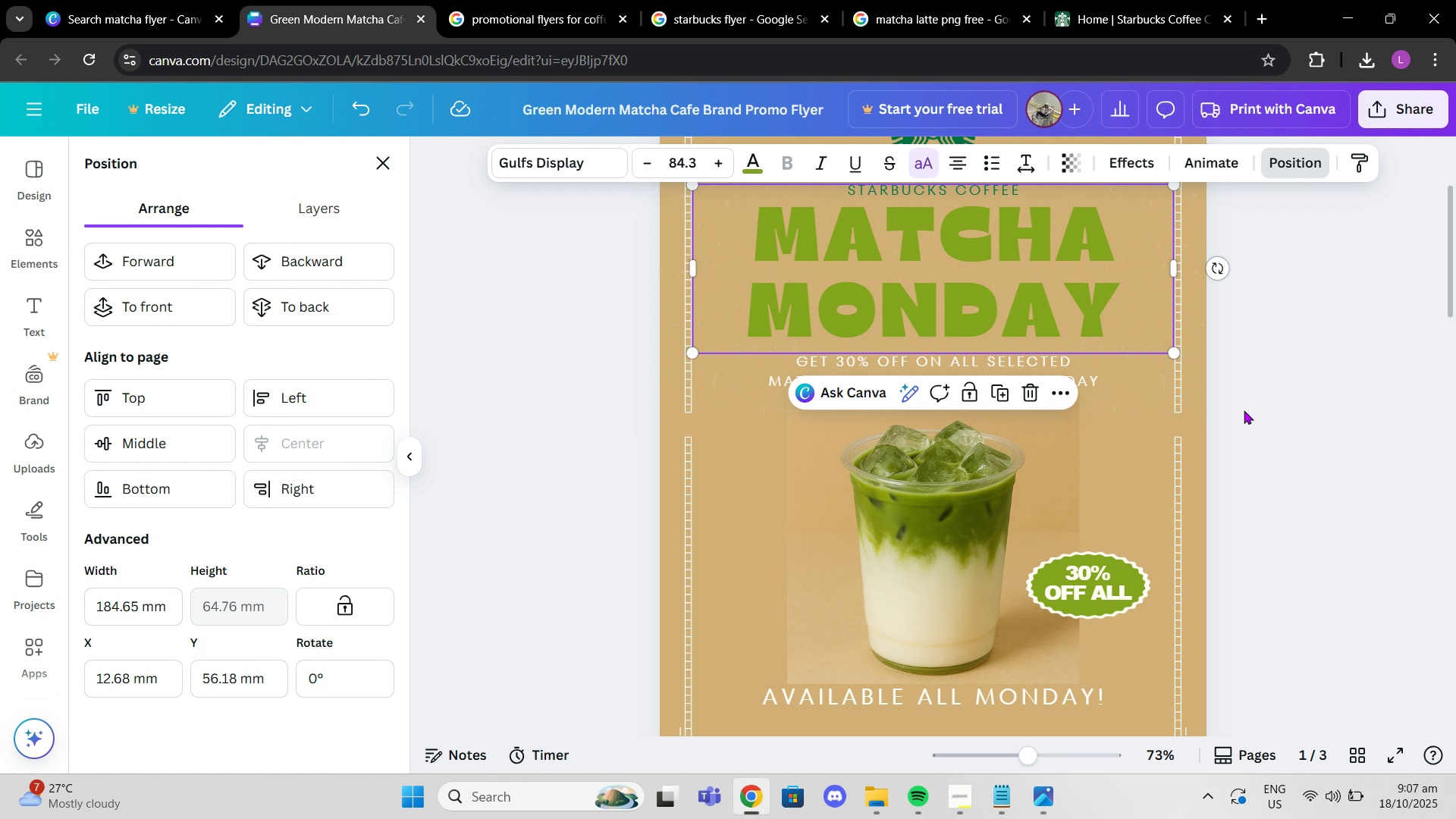 
left_click([1244, 410])
 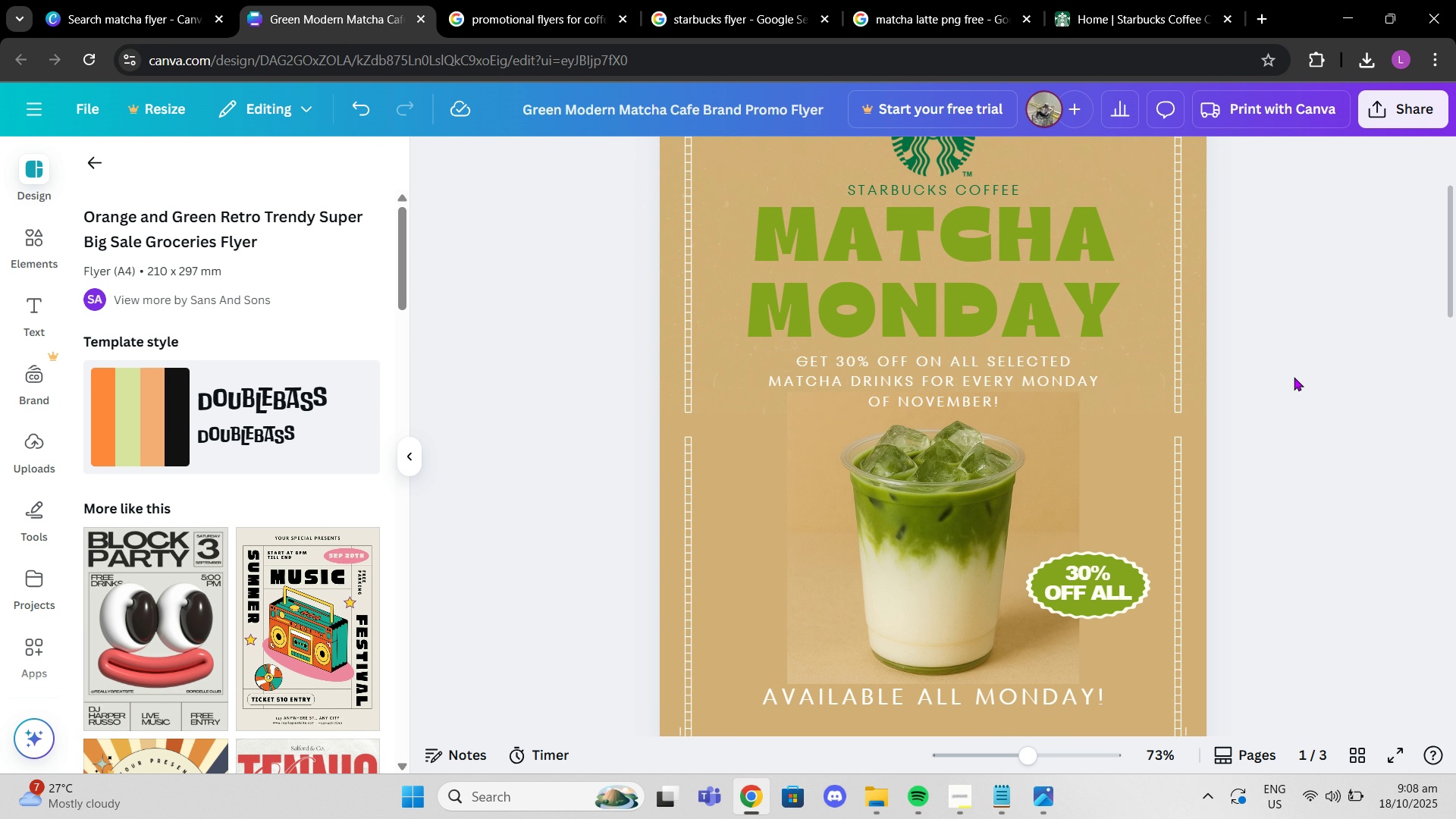 
left_click([1294, 377])
 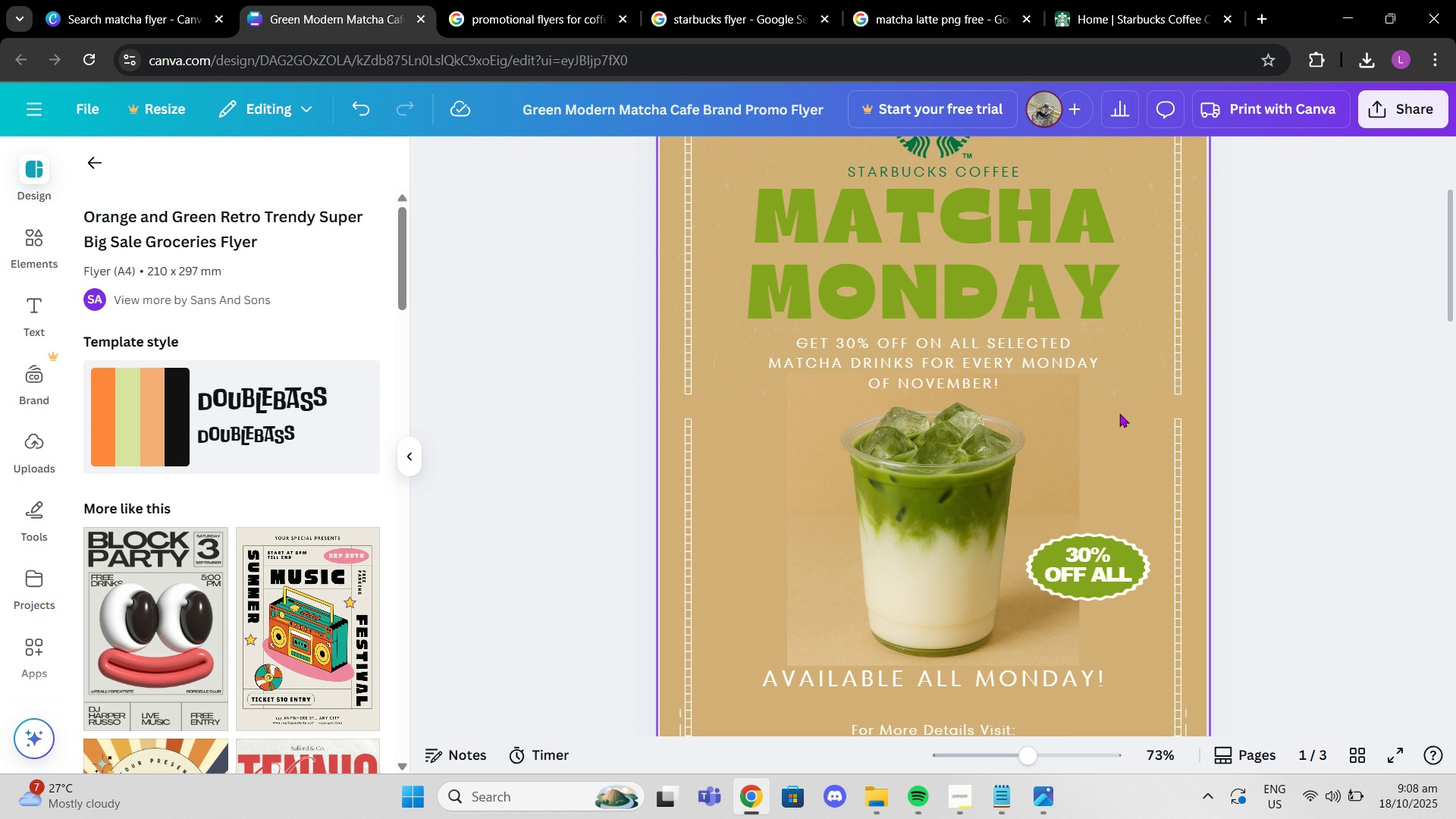 
scroll: coordinate [1119, 413], scroll_direction: down, amount: 3.0
 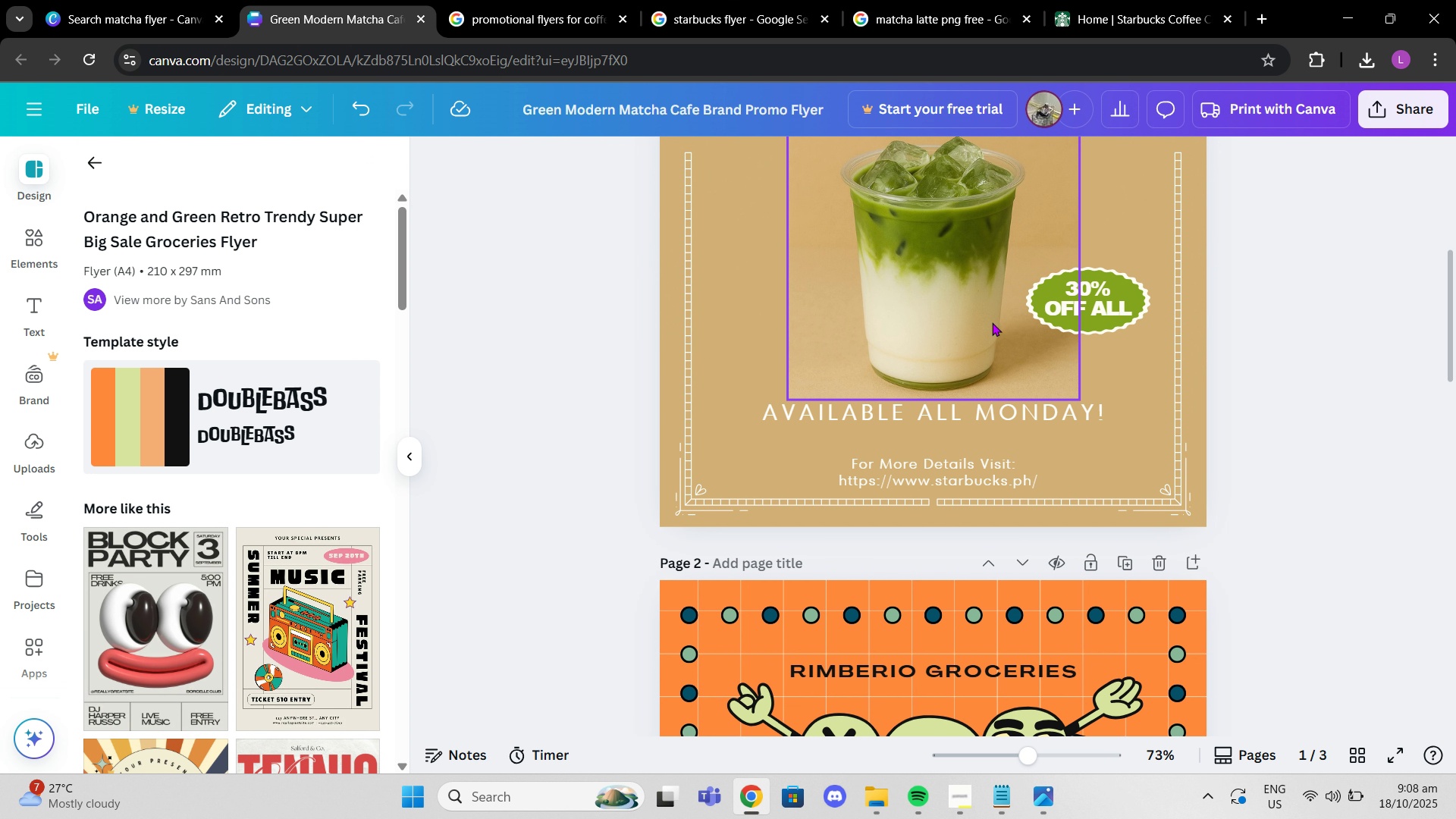 
left_click_drag(start_coordinate=[992, 322], to_coordinate=[993, 333])
 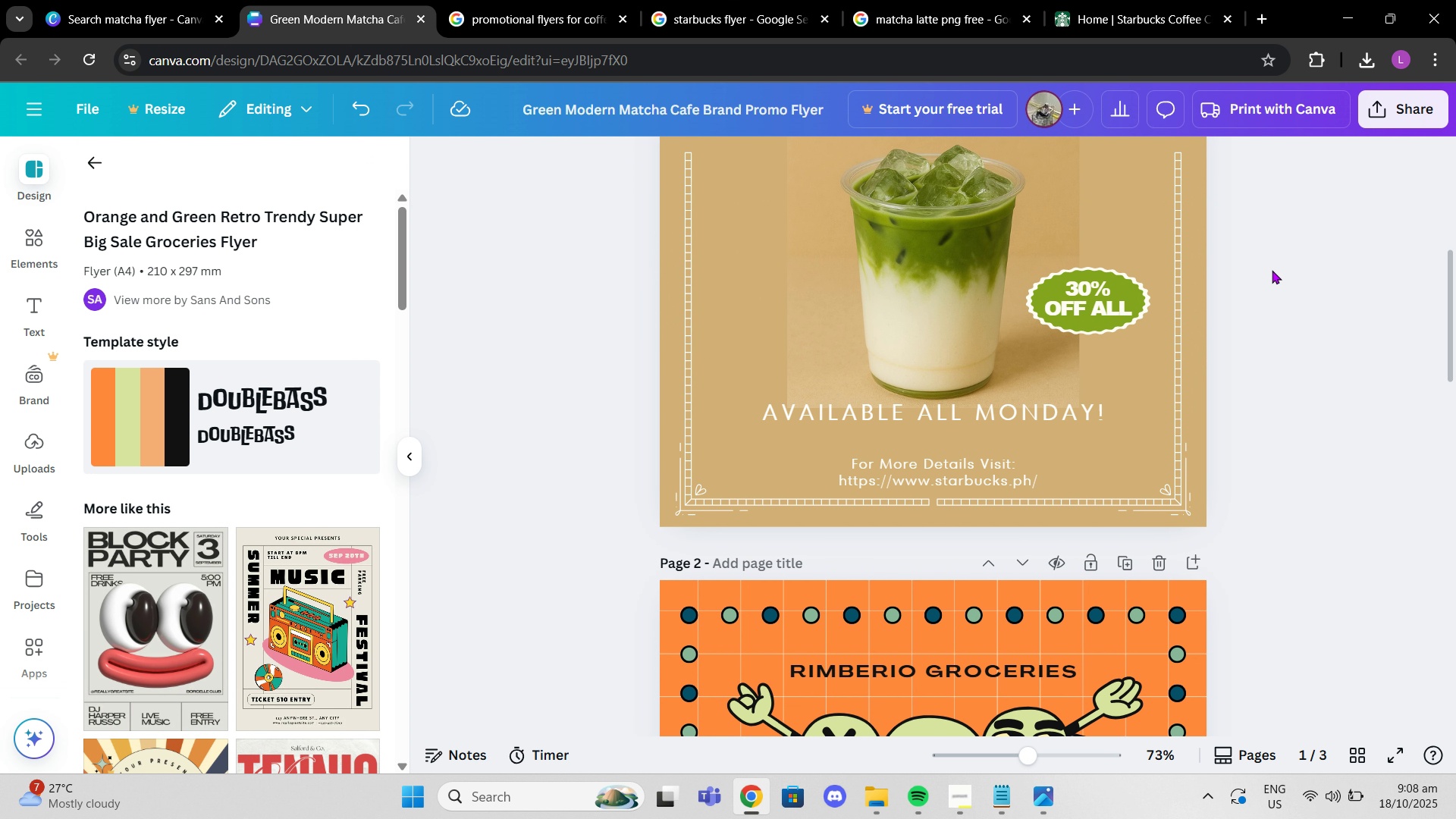 
left_click([1275, 270])
 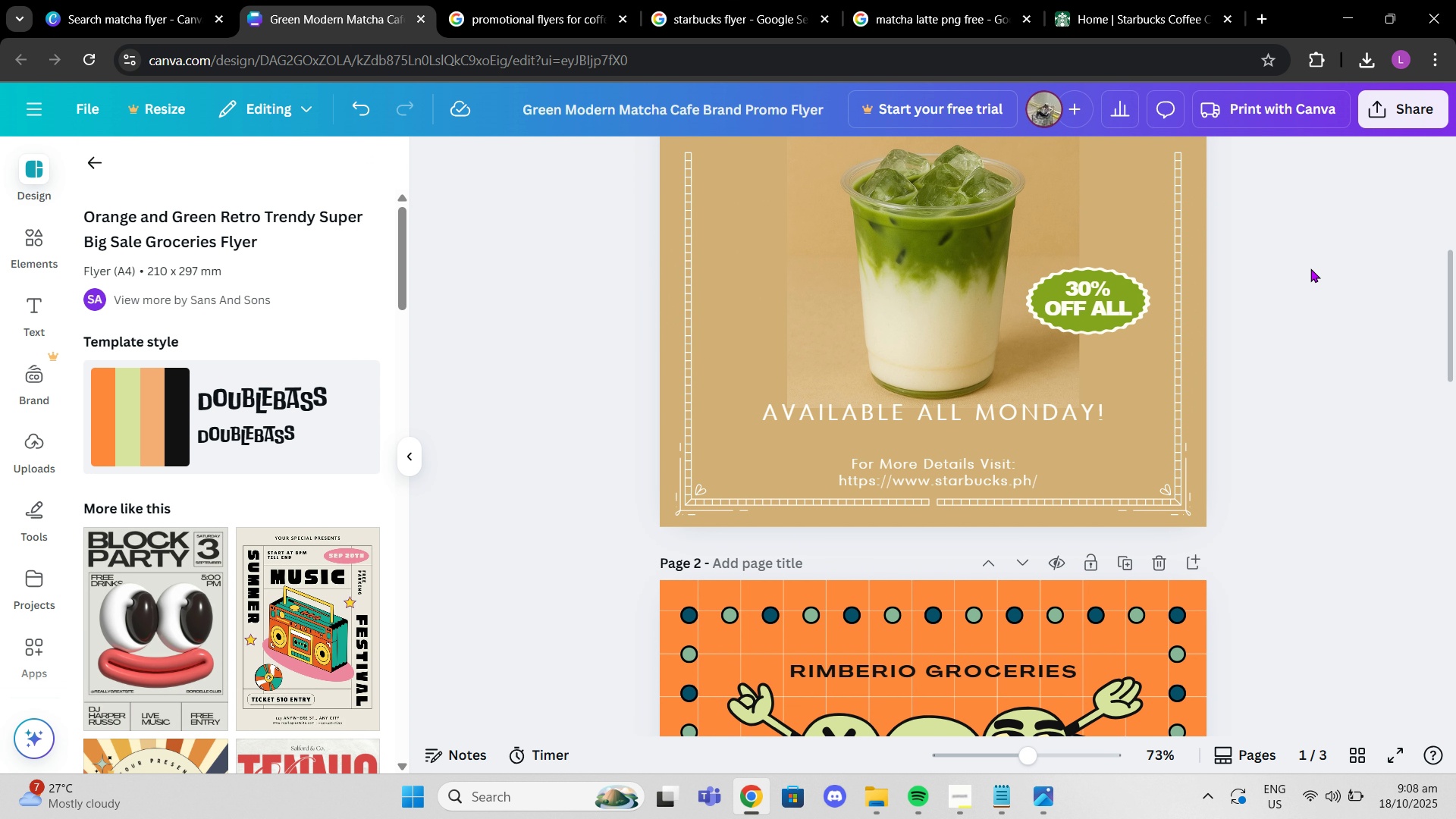 
scroll: coordinate [1065, 351], scroll_direction: up, amount: 4.0
 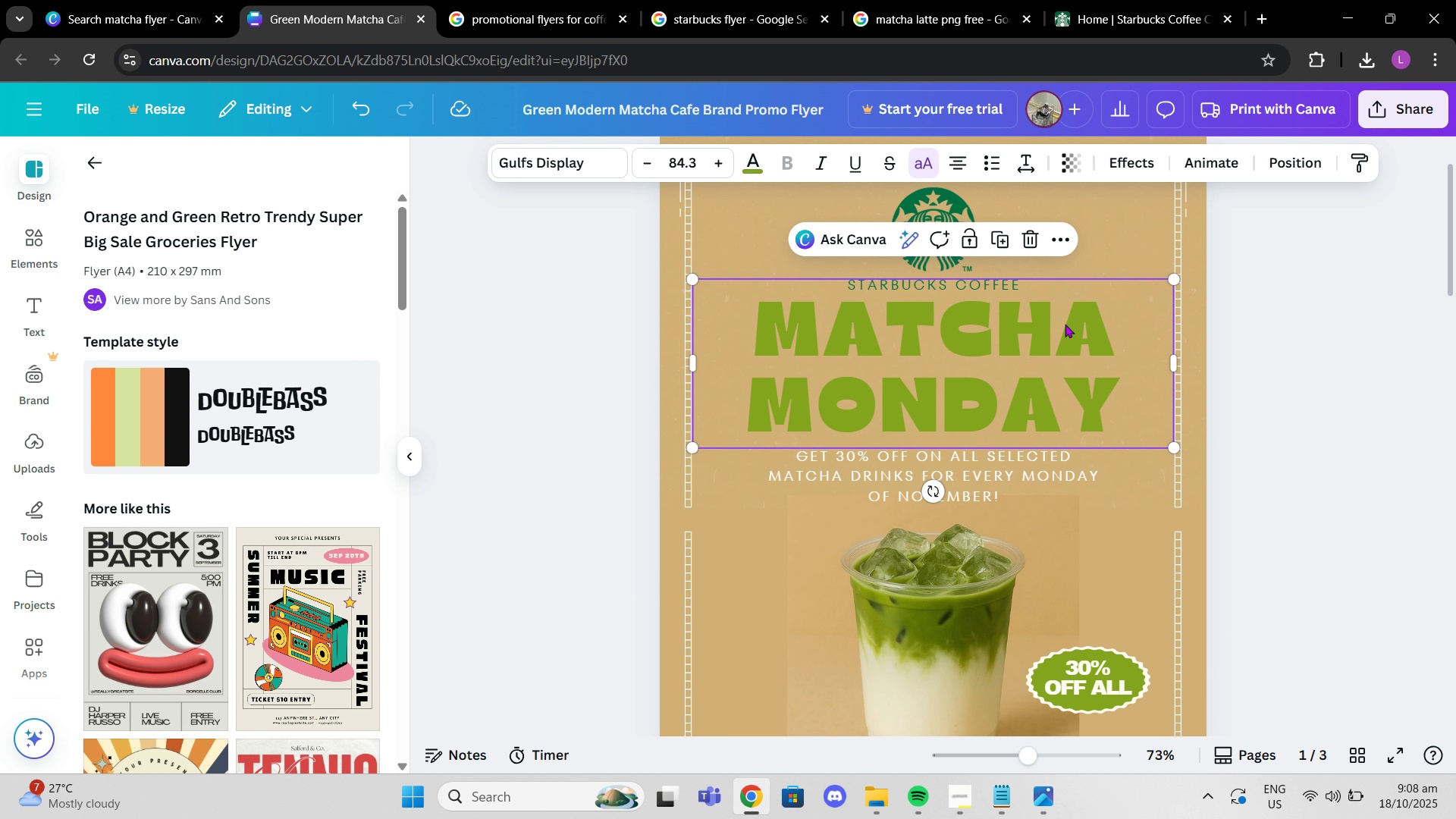 
left_click([1065, 324])
 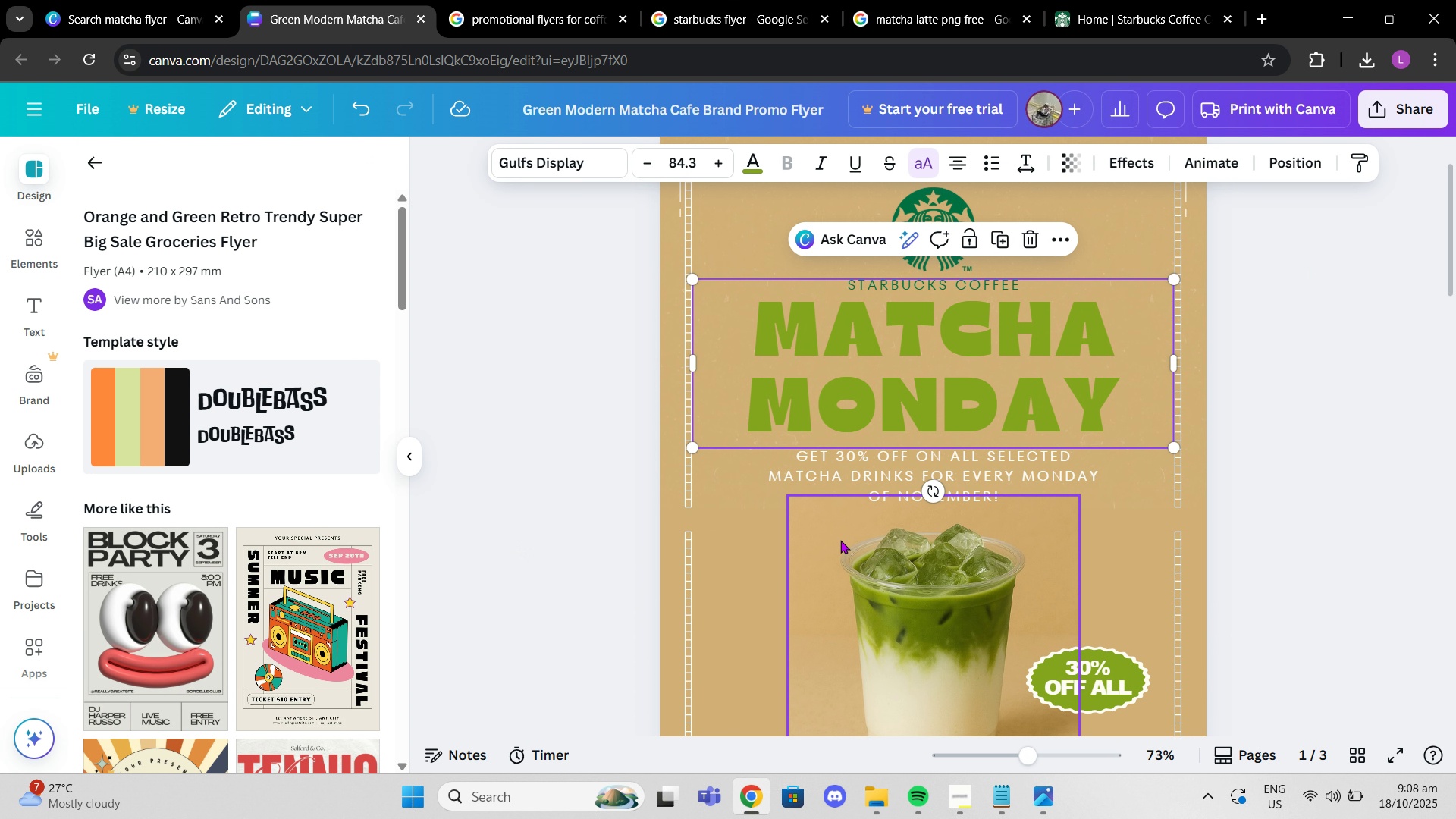 
scroll: coordinate [1140, 526], scroll_direction: down, amount: 3.0
 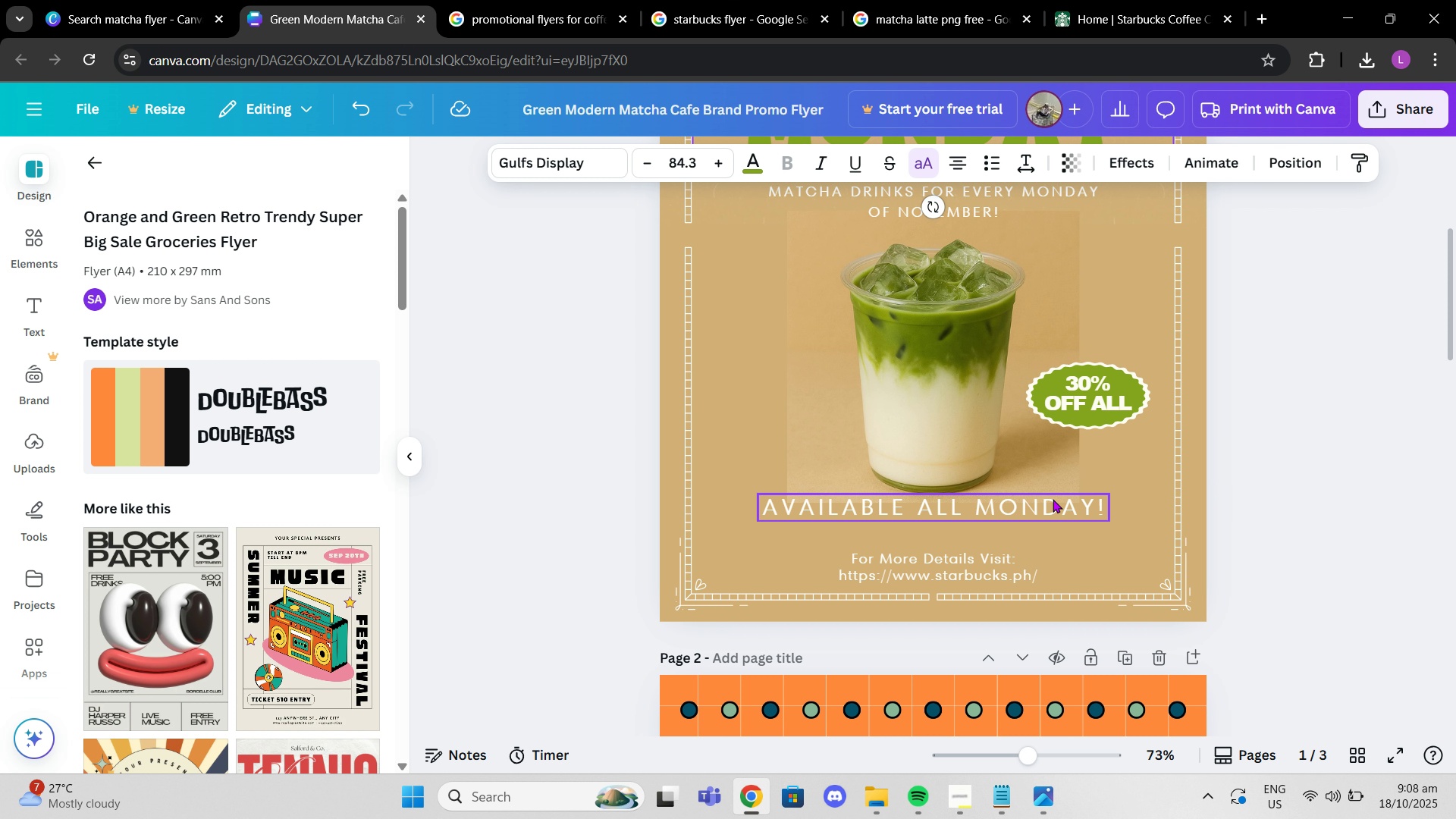 
left_click_drag(start_coordinate=[1053, 499], to_coordinate=[1055, 510])
 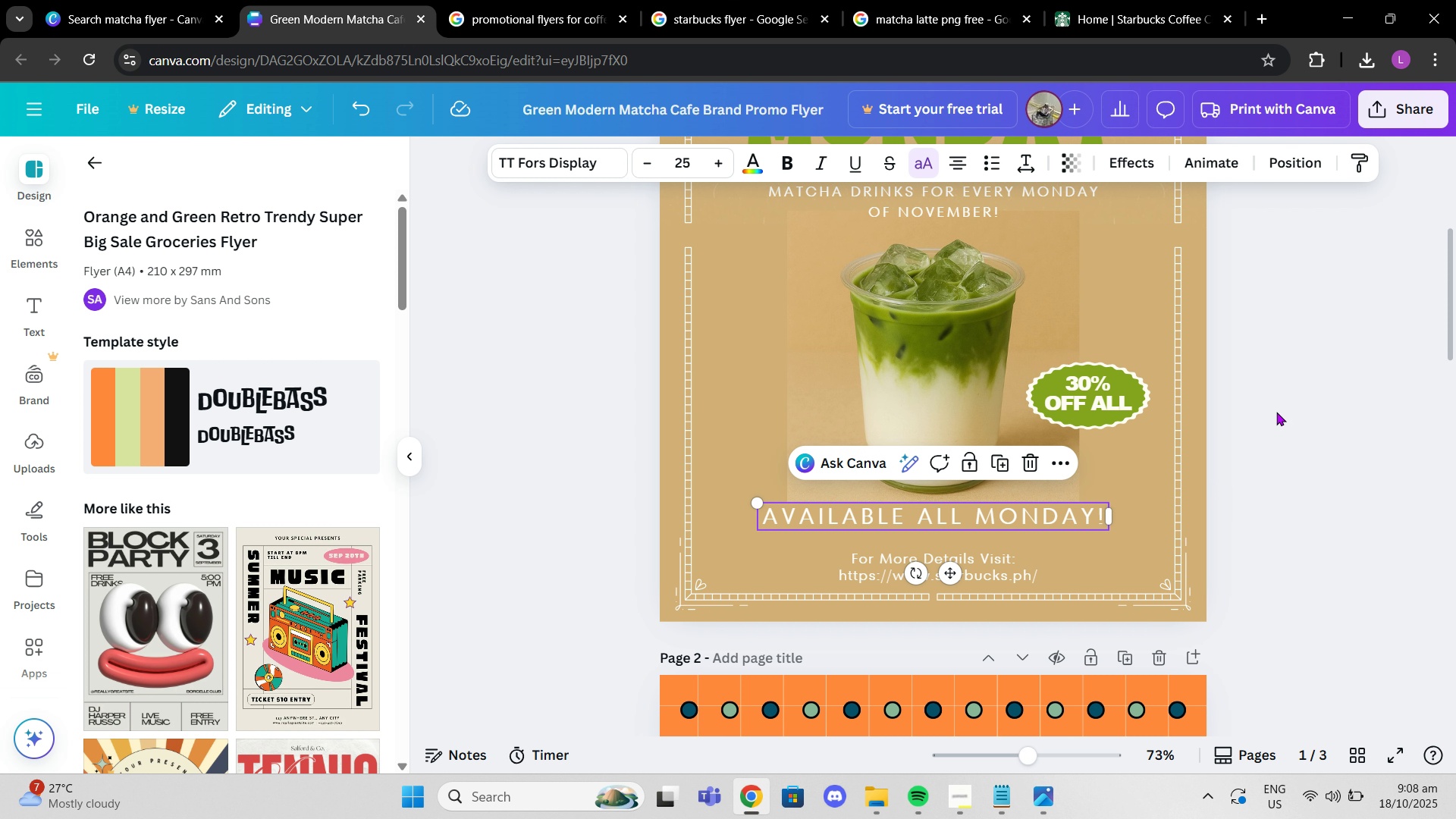 
left_click([1276, 412])
 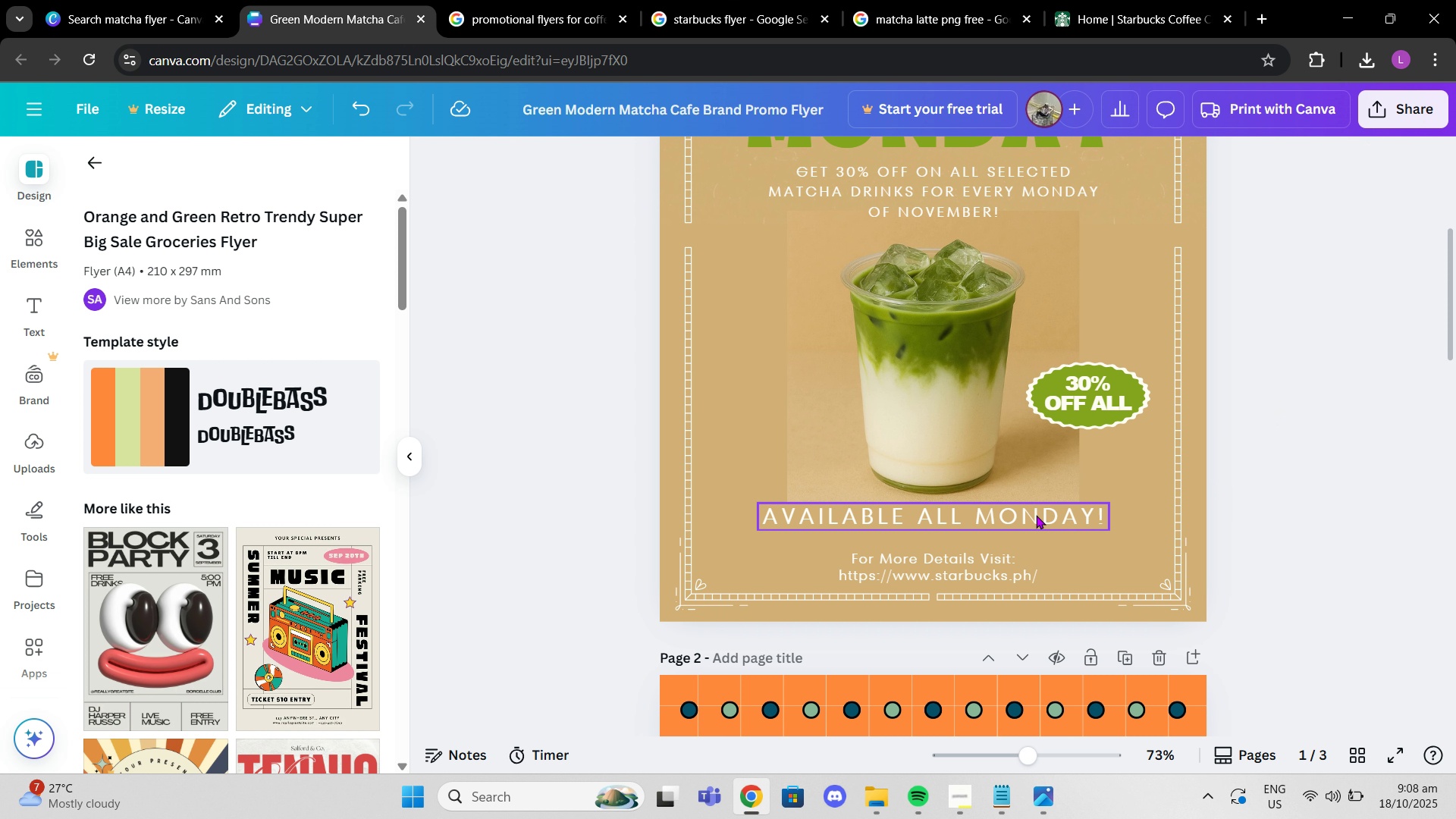 
left_click_drag(start_coordinate=[1037, 516], to_coordinate=[1038, 512])
 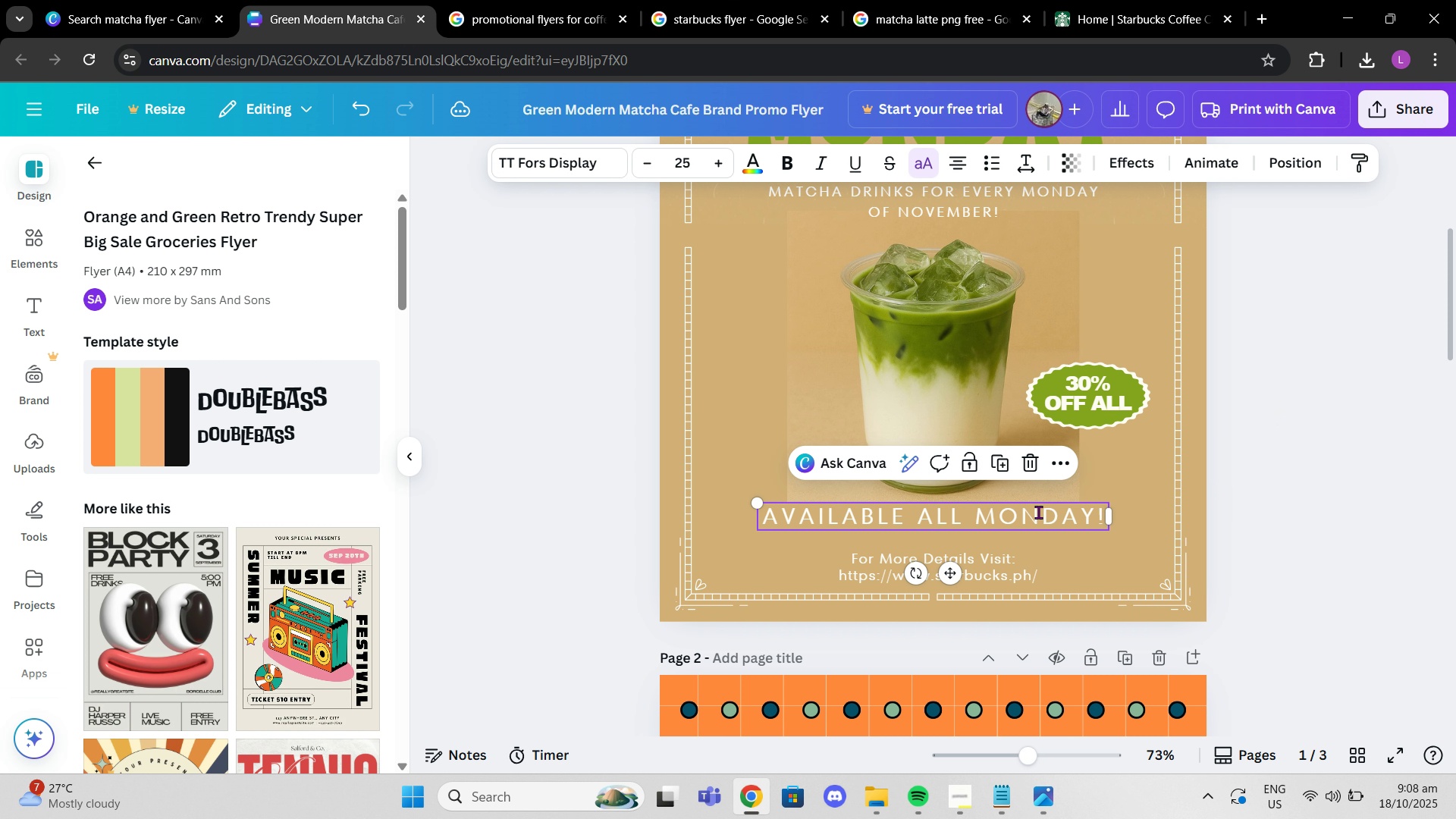 
left_click([1038, 512])
 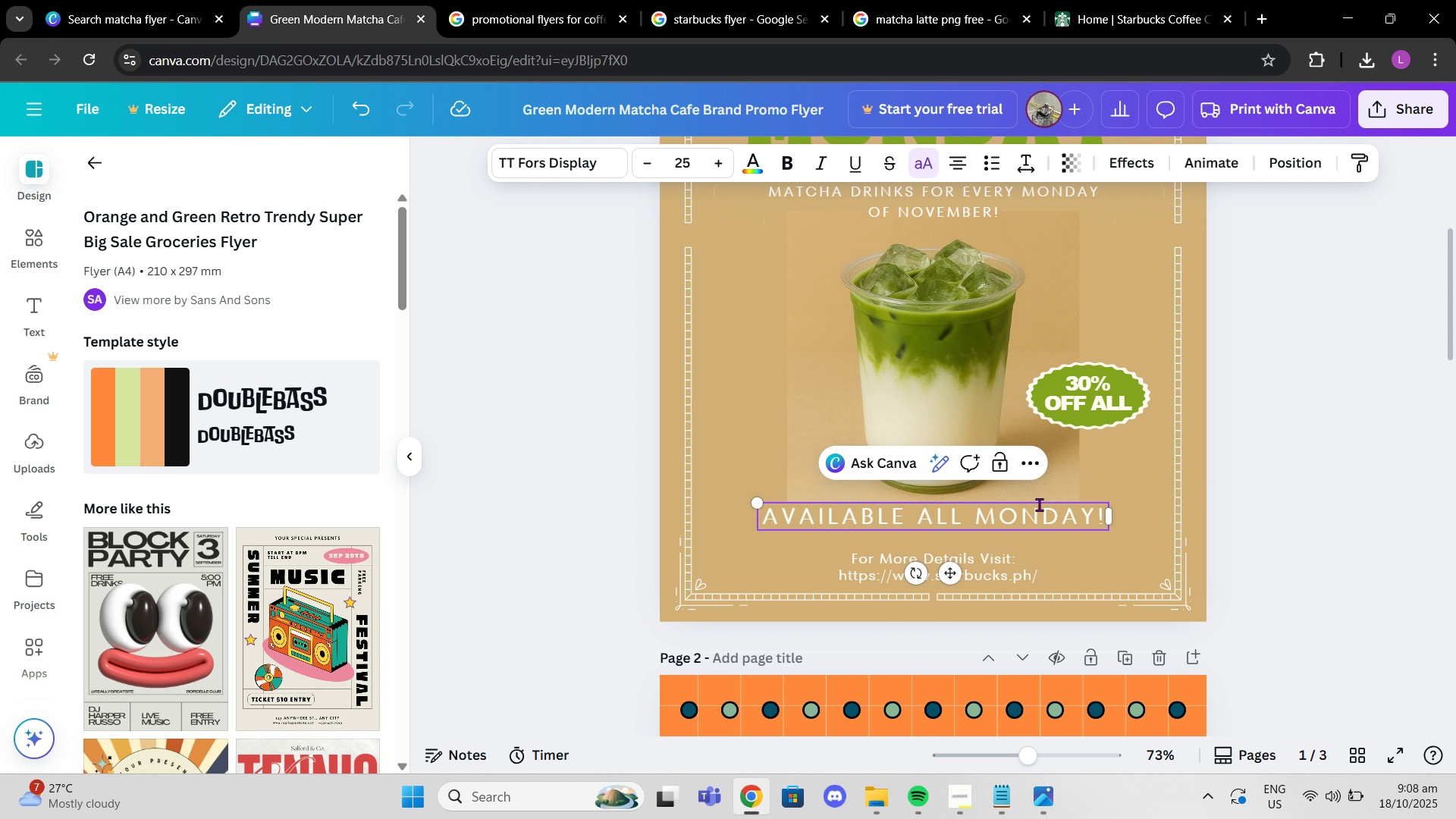 
left_click_drag(start_coordinate=[1039, 504], to_coordinate=[985, 516])